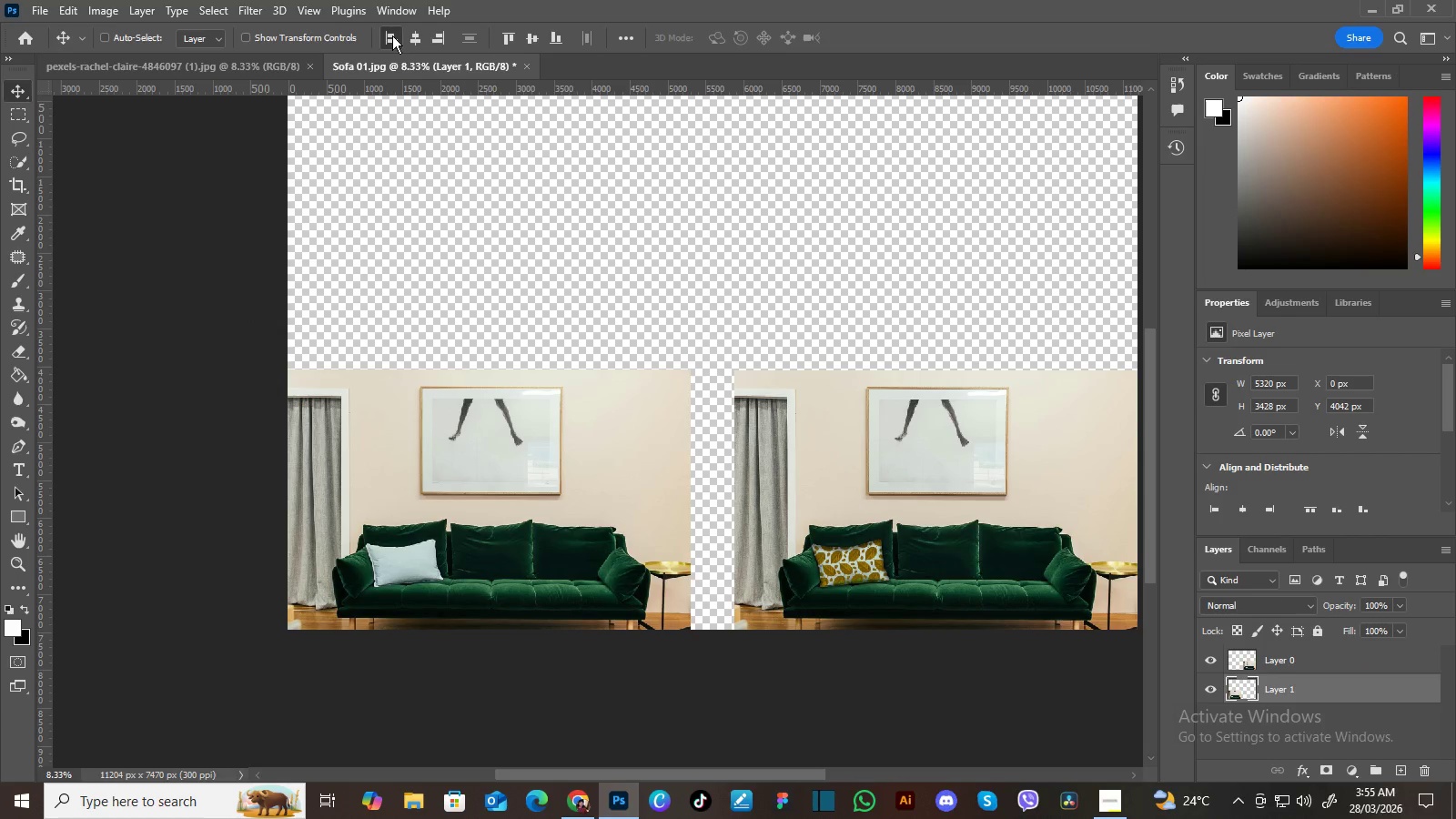 
double_click([392, 35])
 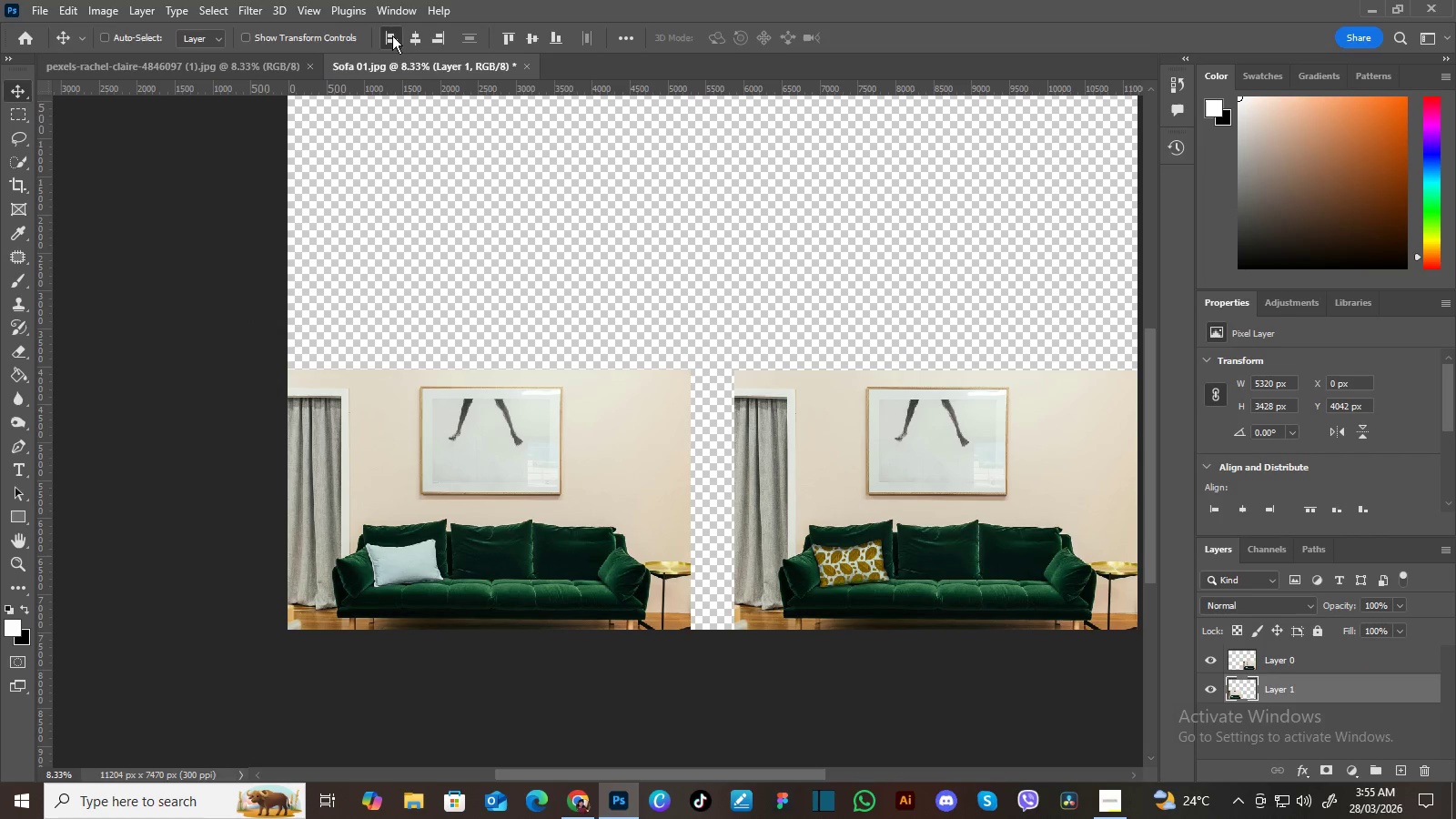 
triple_click([392, 35])
 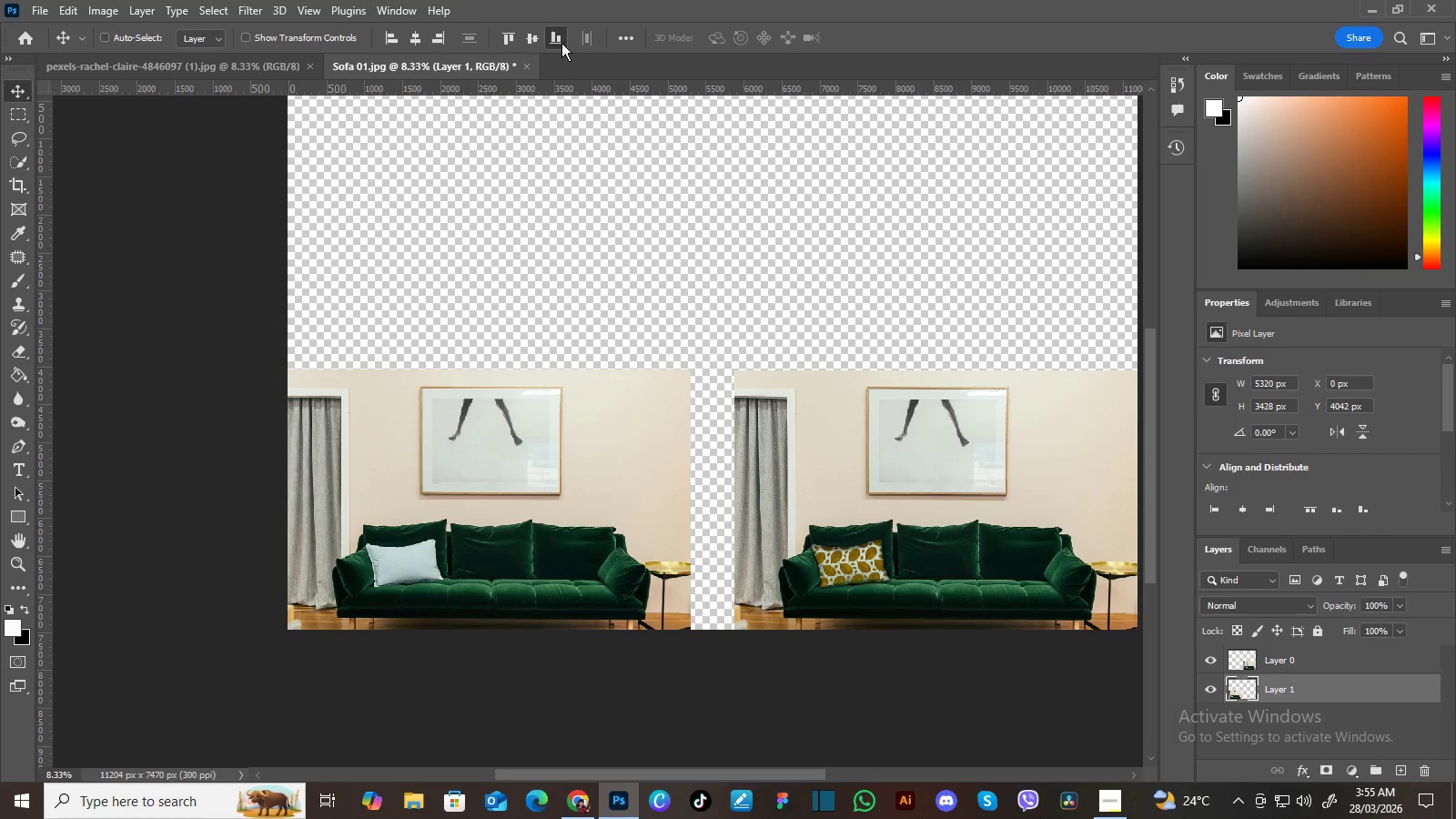 
double_click([561, 43])
 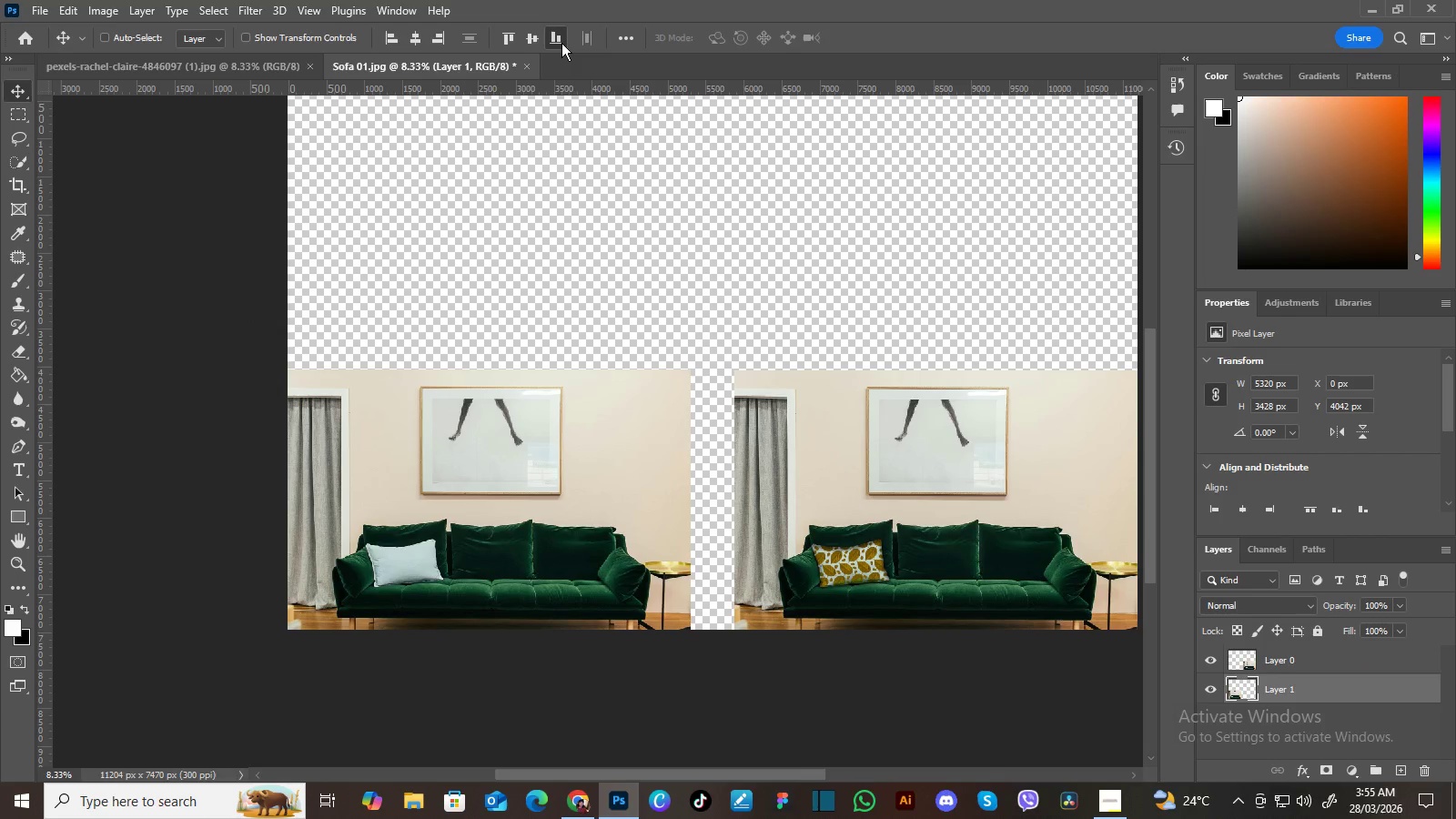 
triple_click([561, 43])
 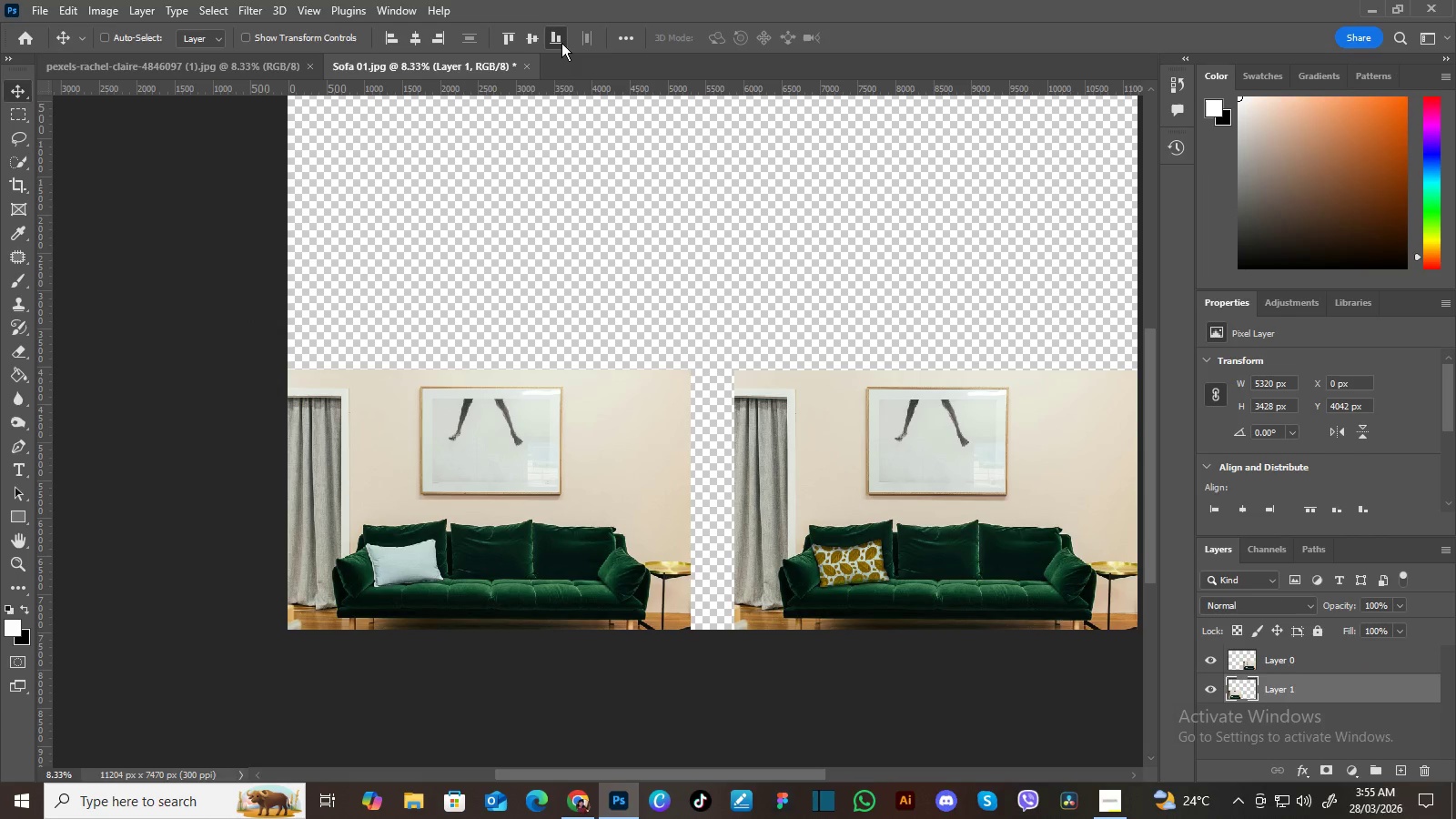 
triple_click([561, 43])
 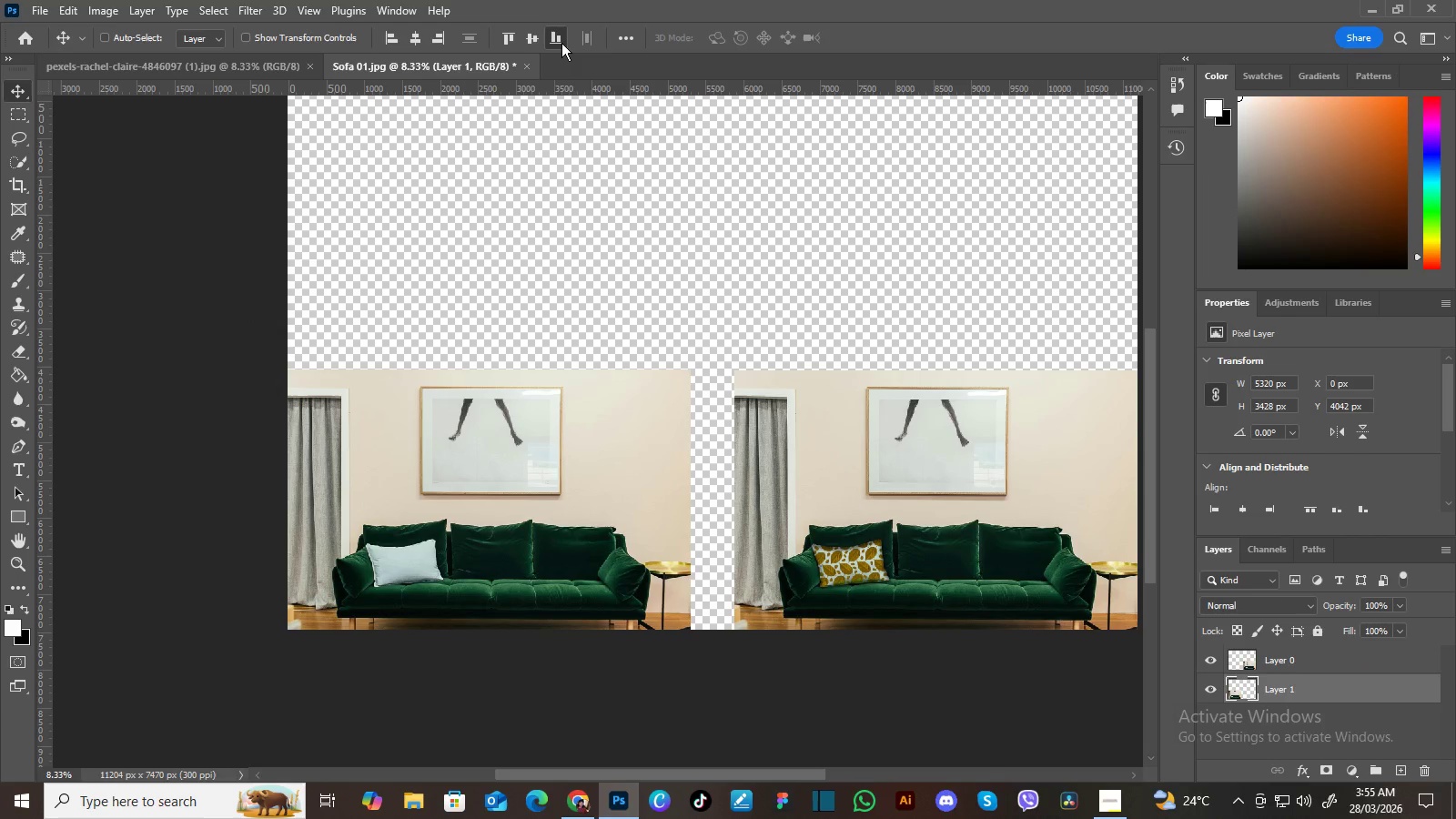 
triple_click([561, 43])
 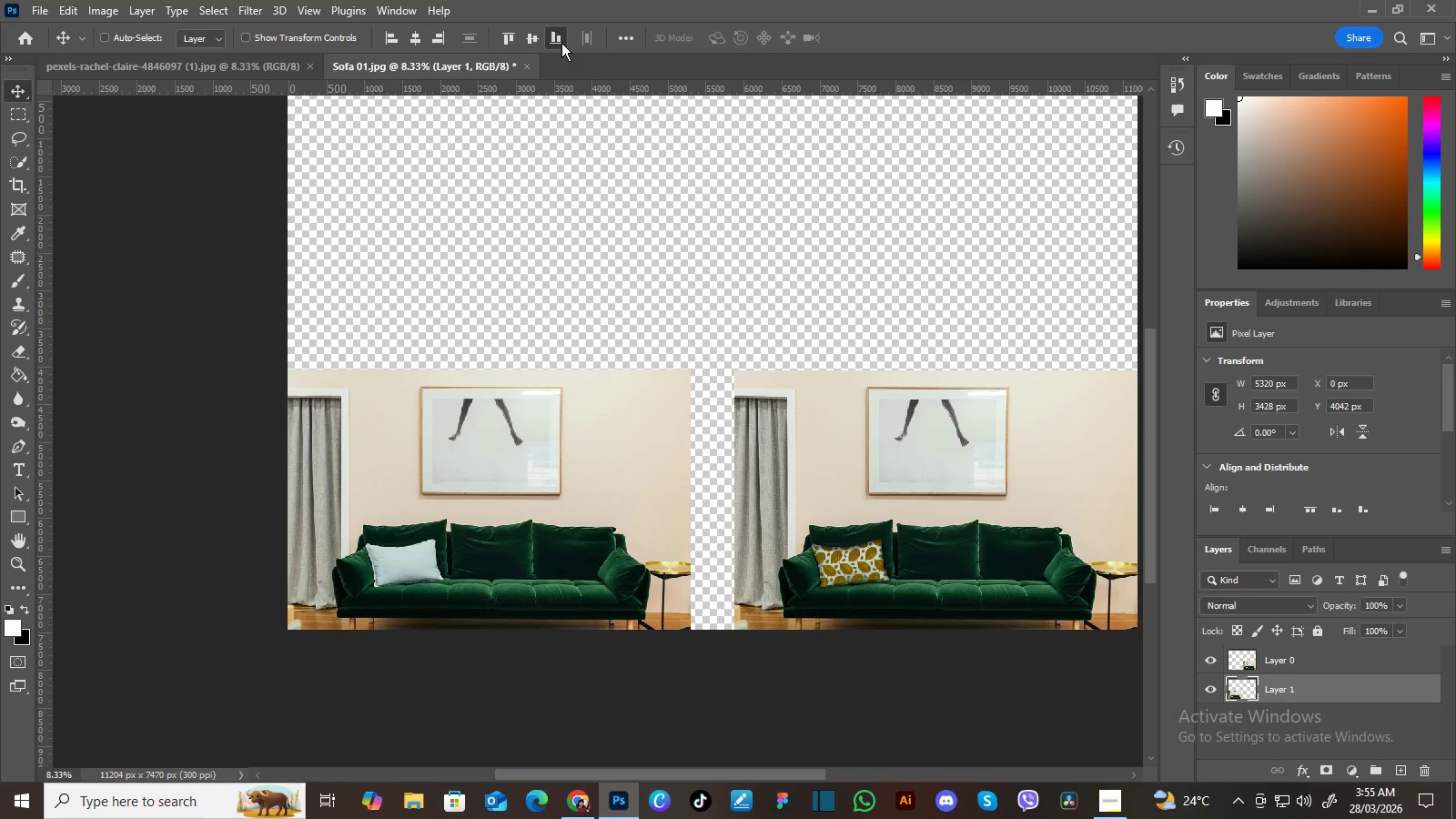 
triple_click([561, 43])
 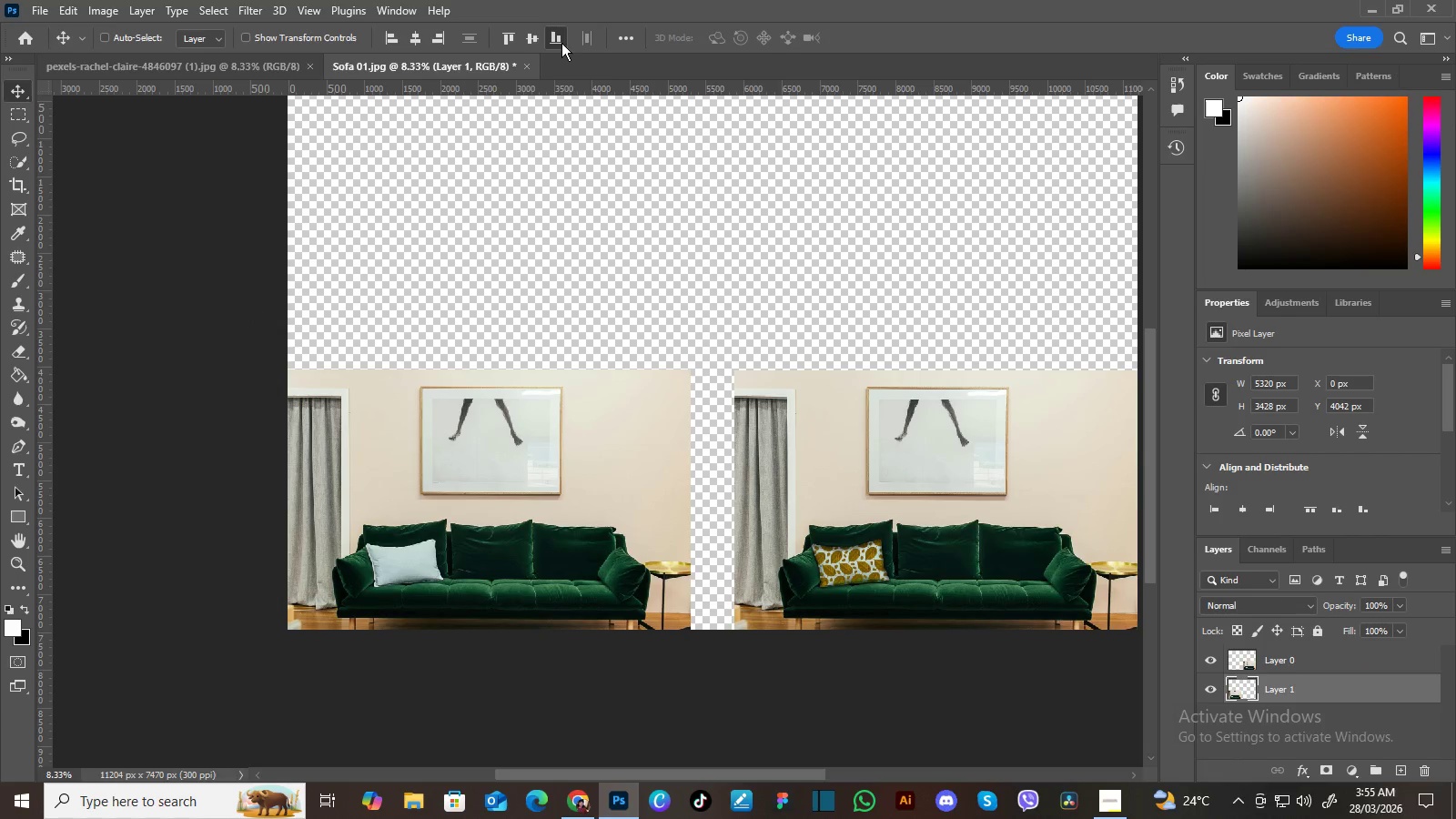 
triple_click([561, 43])
 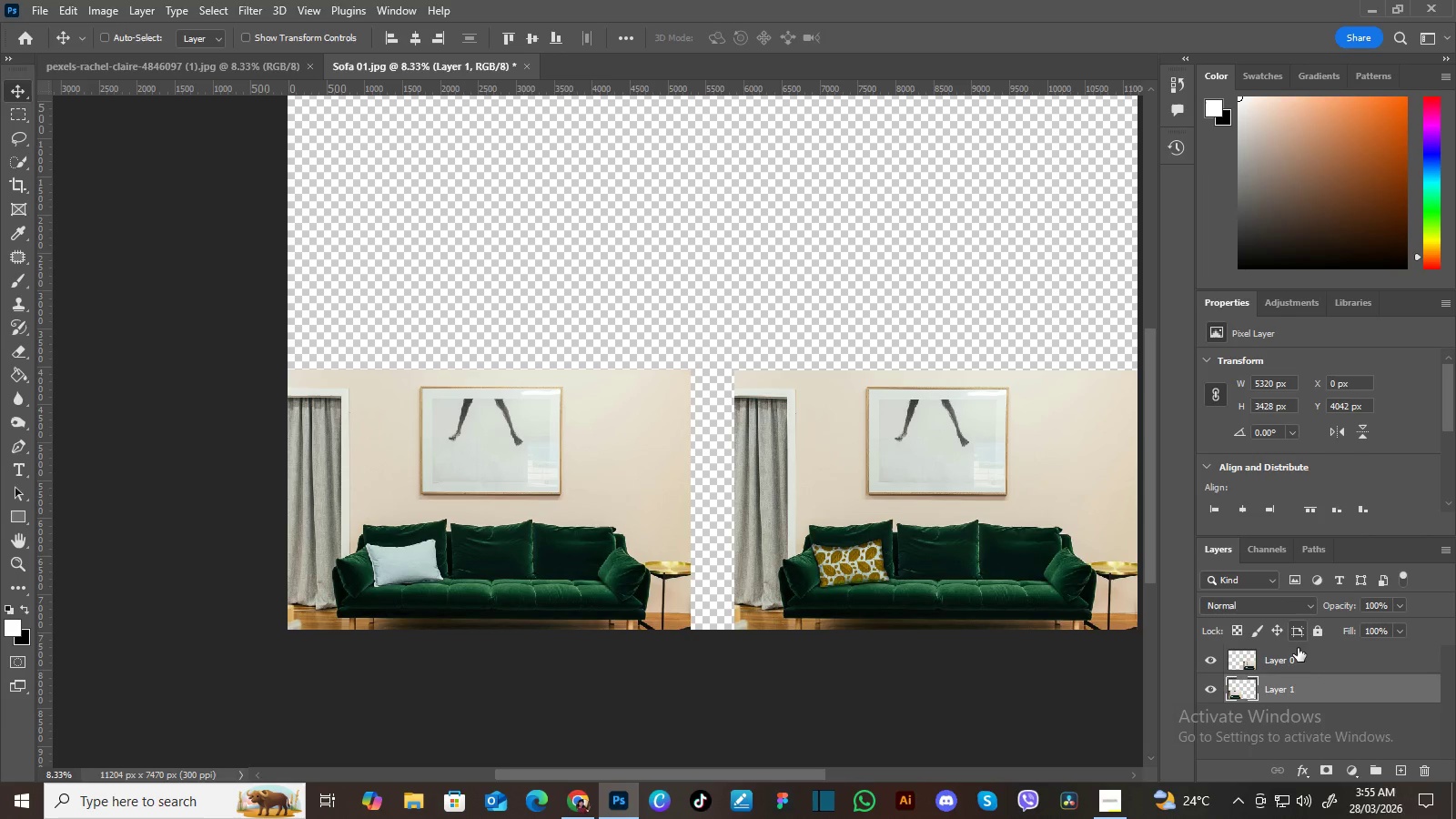 
left_click([1309, 662])
 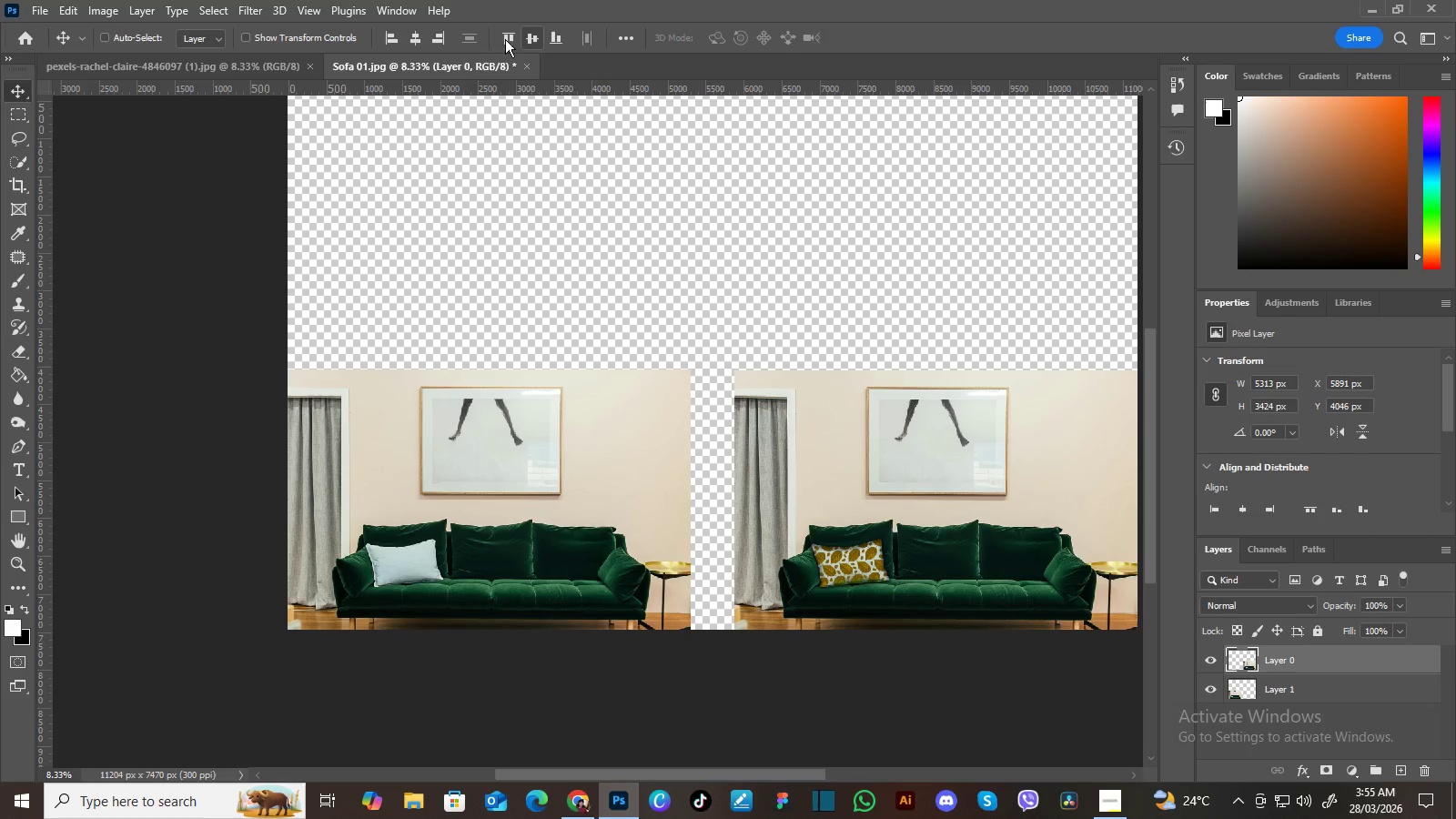 
left_click([446, 38])
 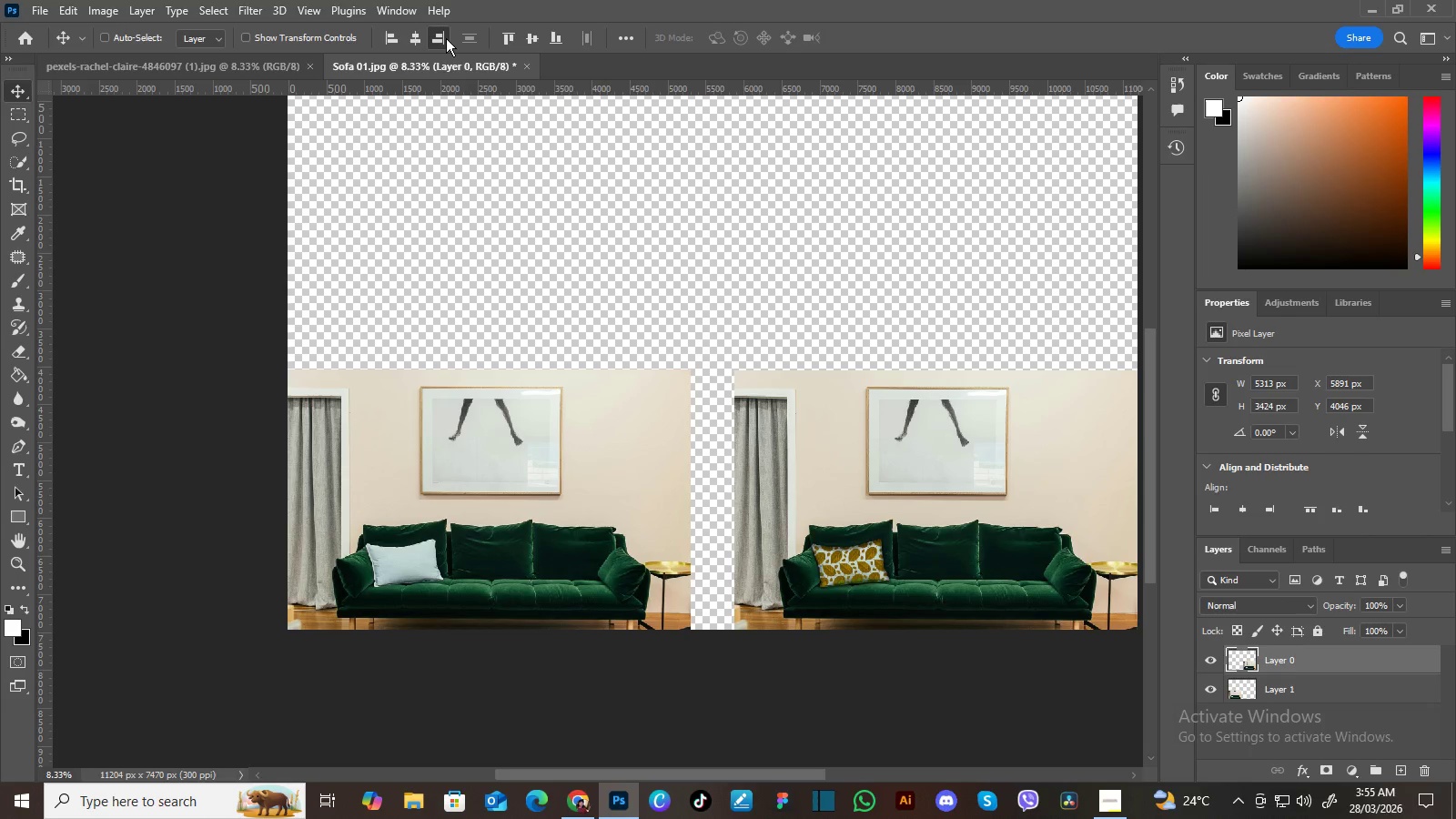 
double_click([446, 38])
 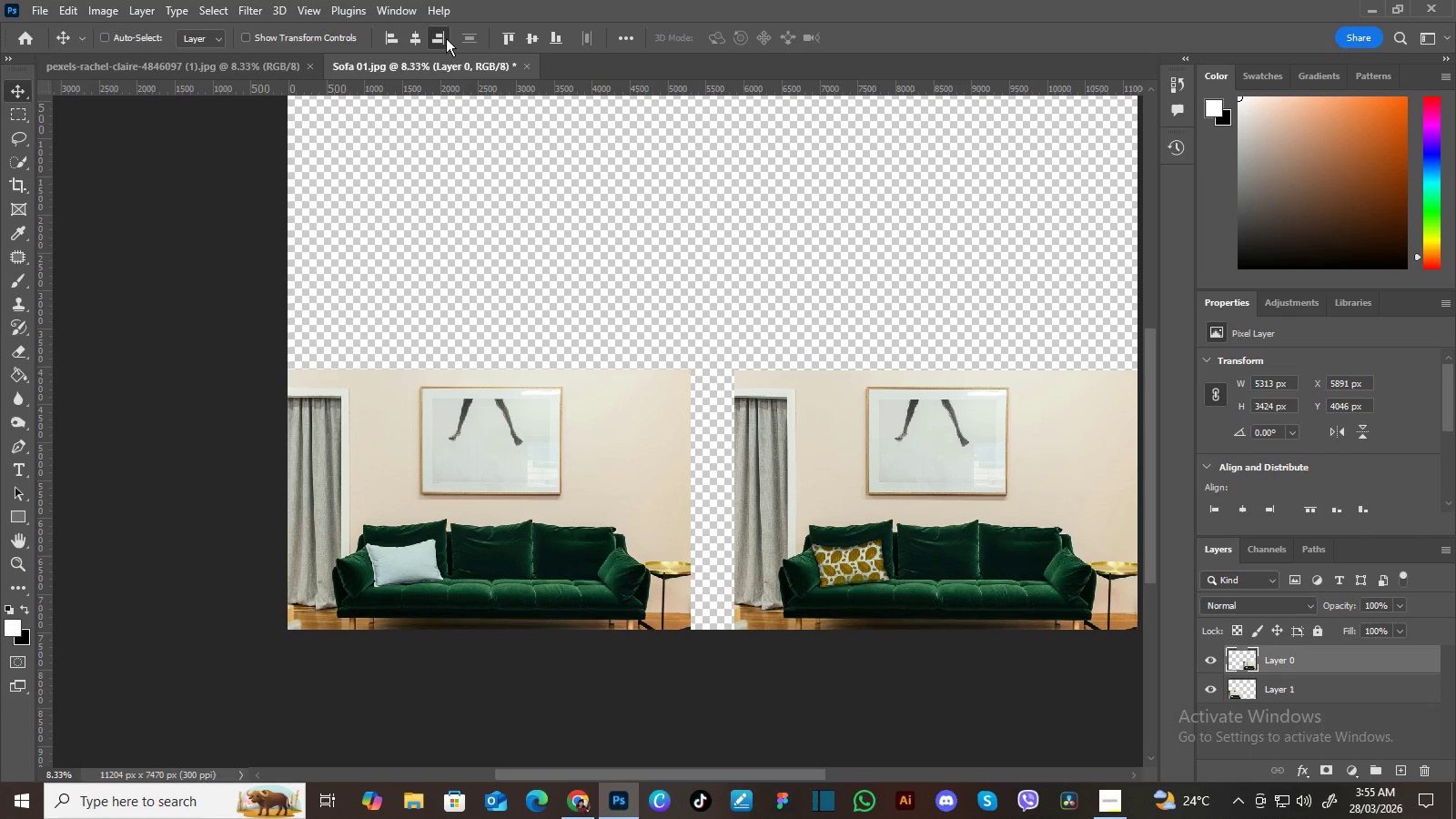 
triple_click([446, 38])
 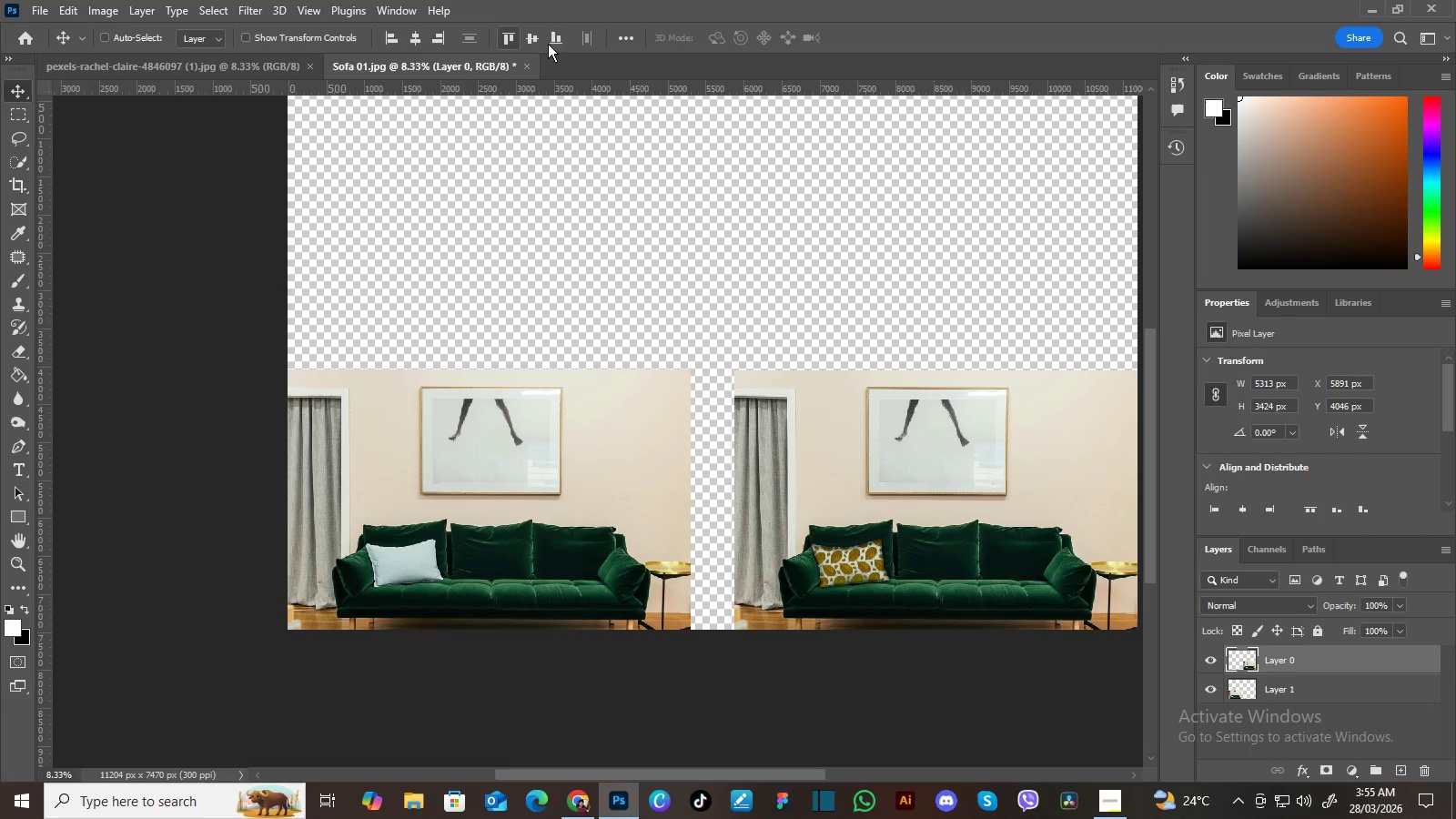 
left_click([555, 43])
 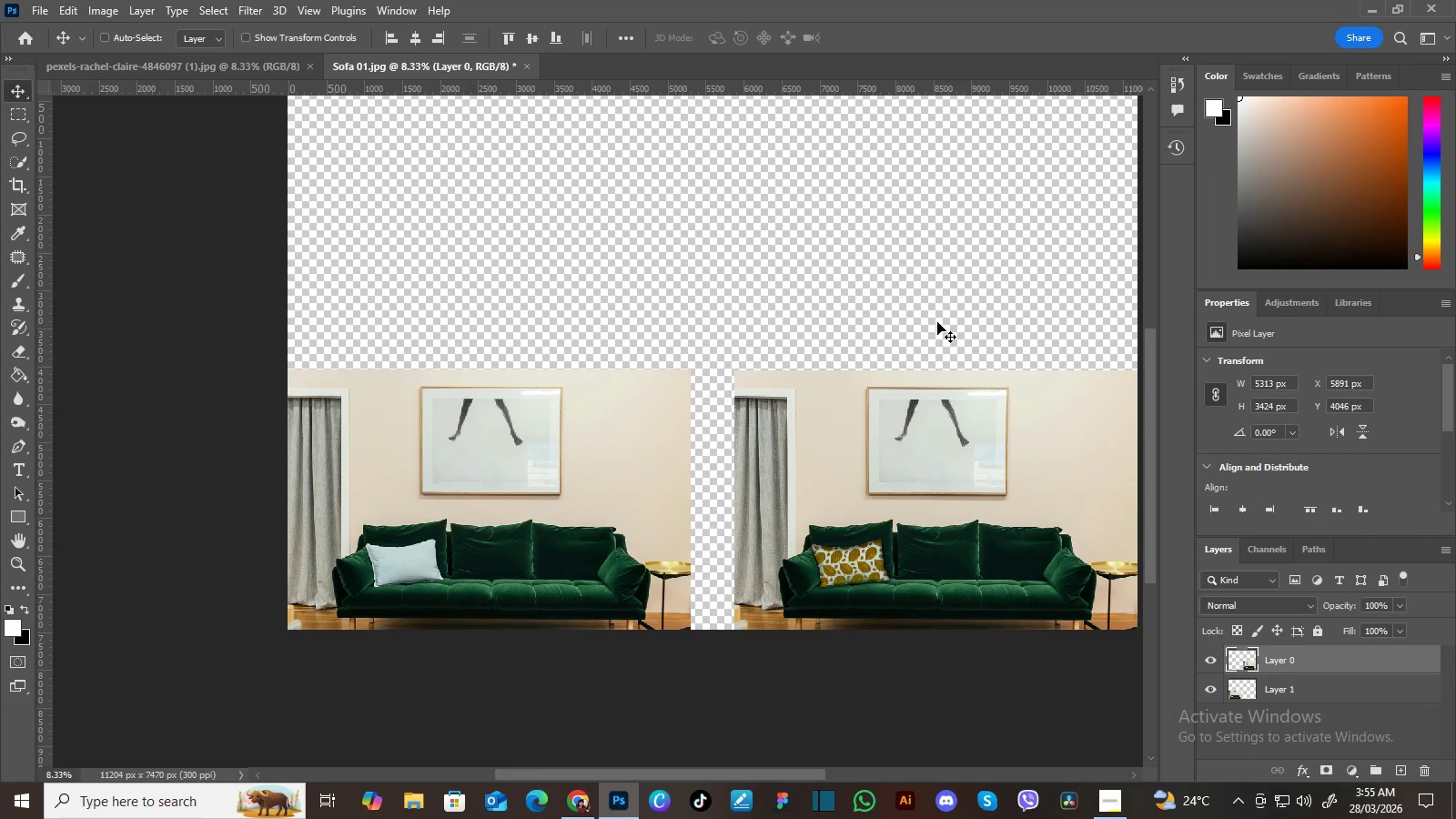 
hold_key(key=Space, duration=1.52)
 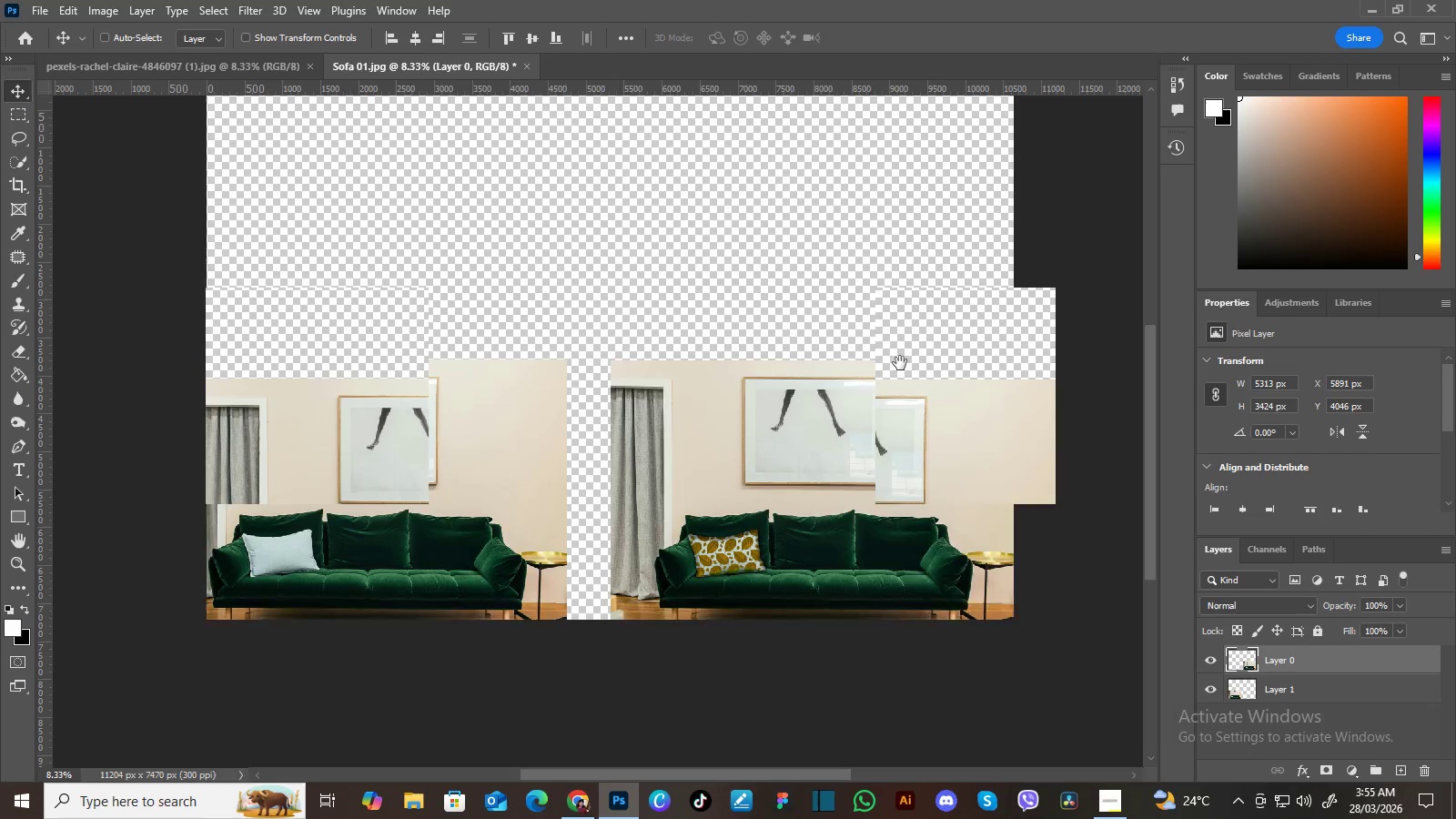 
left_click_drag(start_coordinate=[980, 353], to_coordinate=[849, 307])
 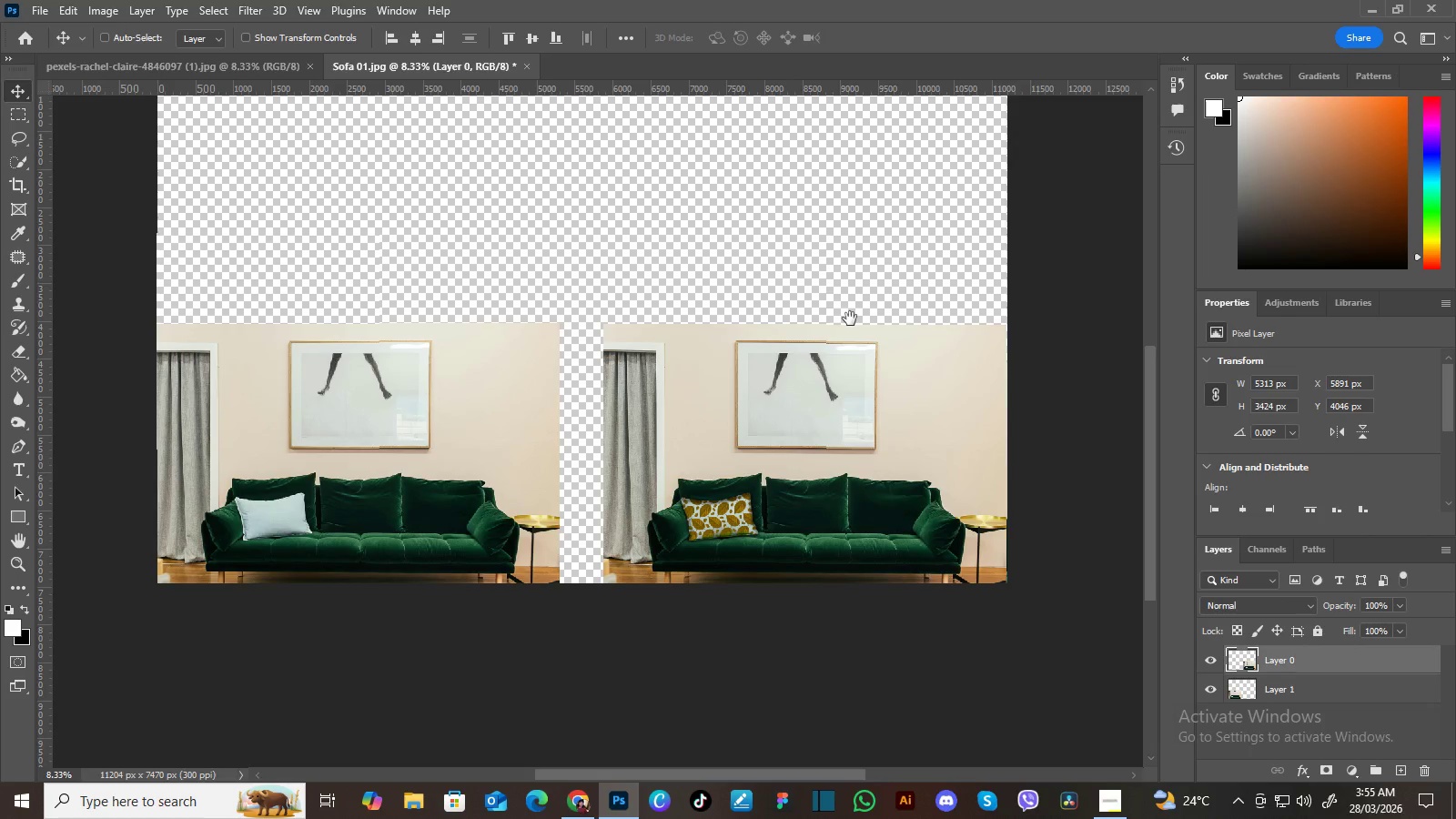 
left_click_drag(start_coordinate=[849, 307], to_coordinate=[856, 342])
 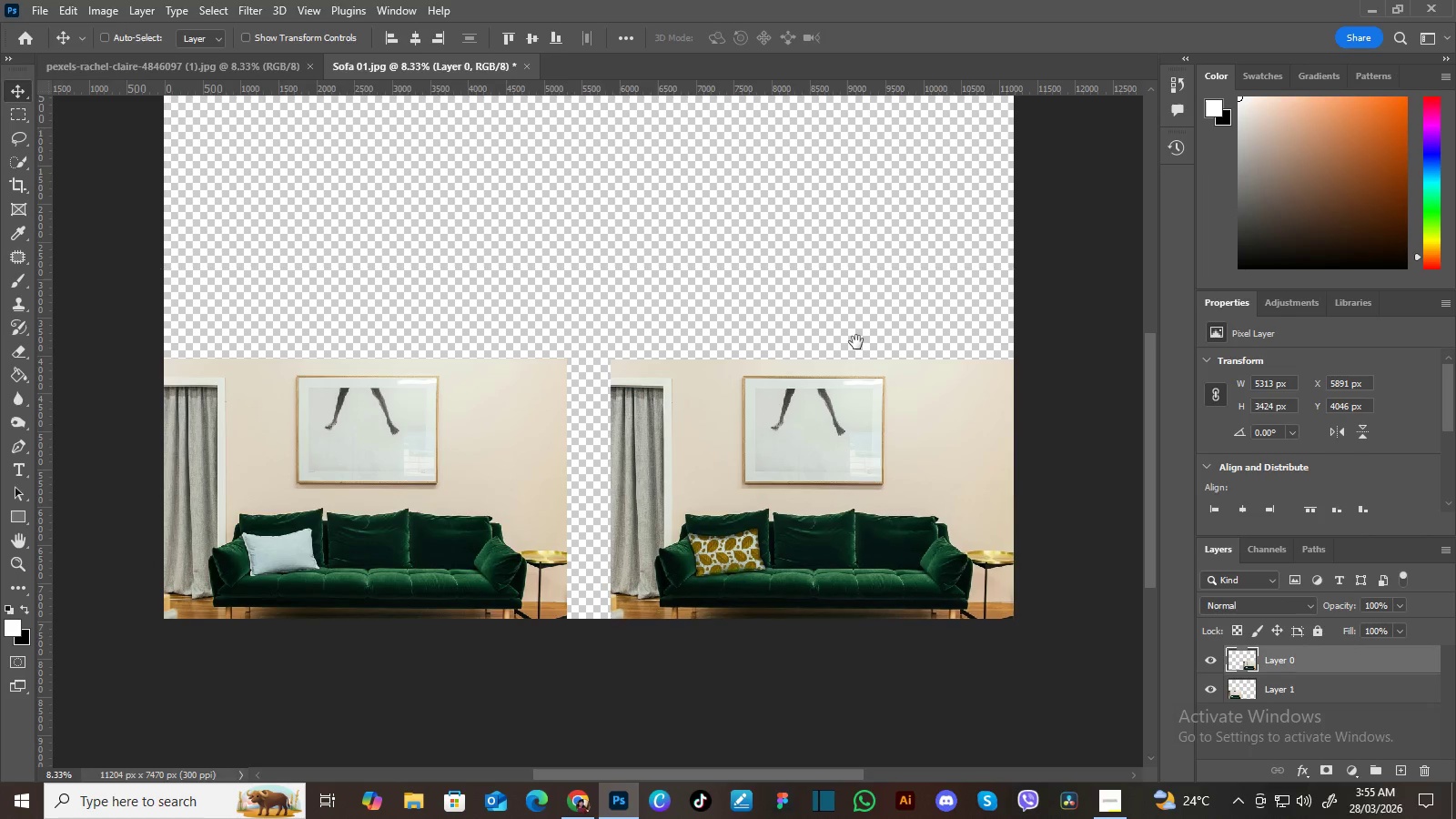 
hold_key(key=Space, duration=0.84)
 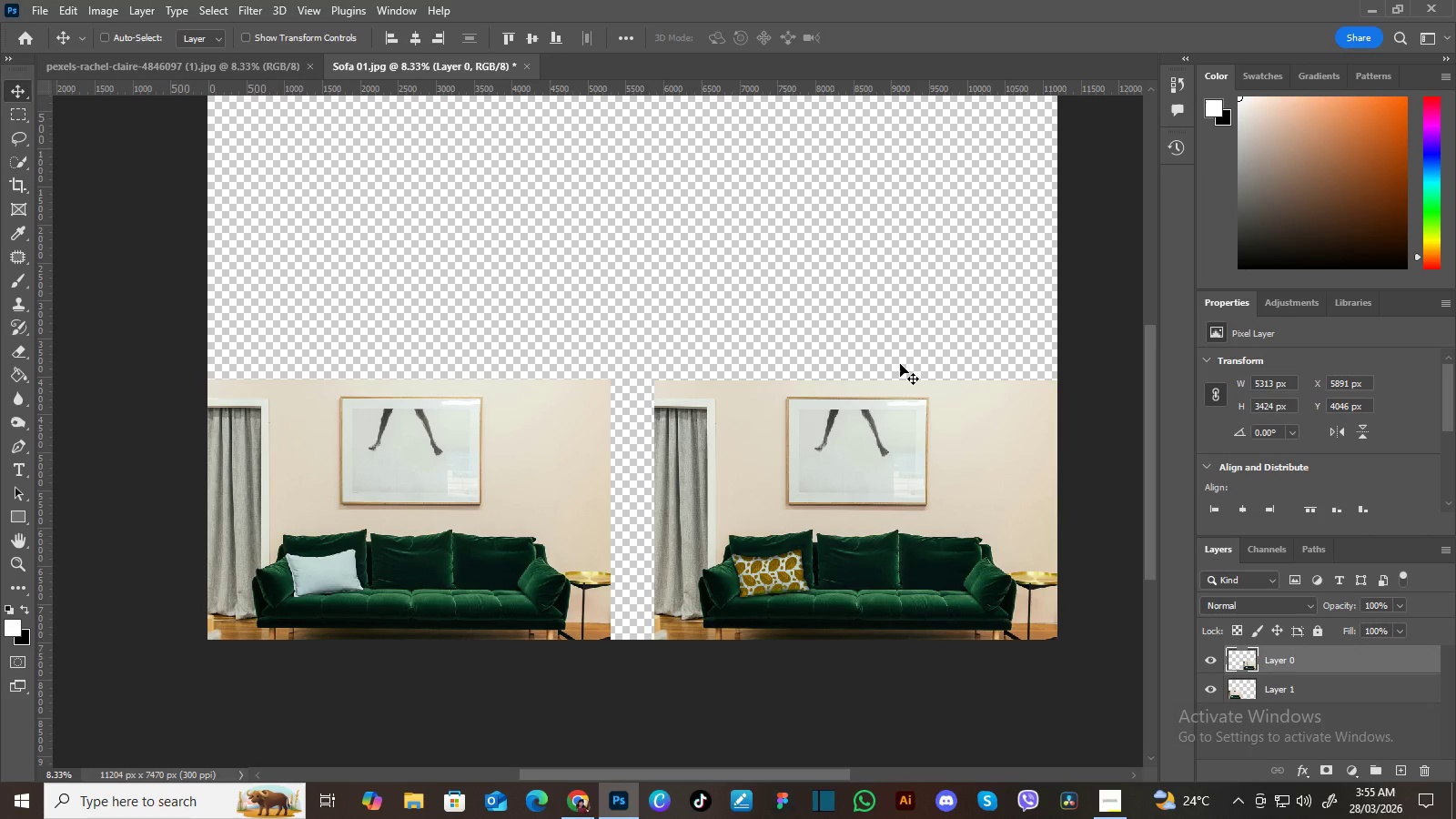 
left_click_drag(start_coordinate=[856, 342], to_coordinate=[900, 363])
 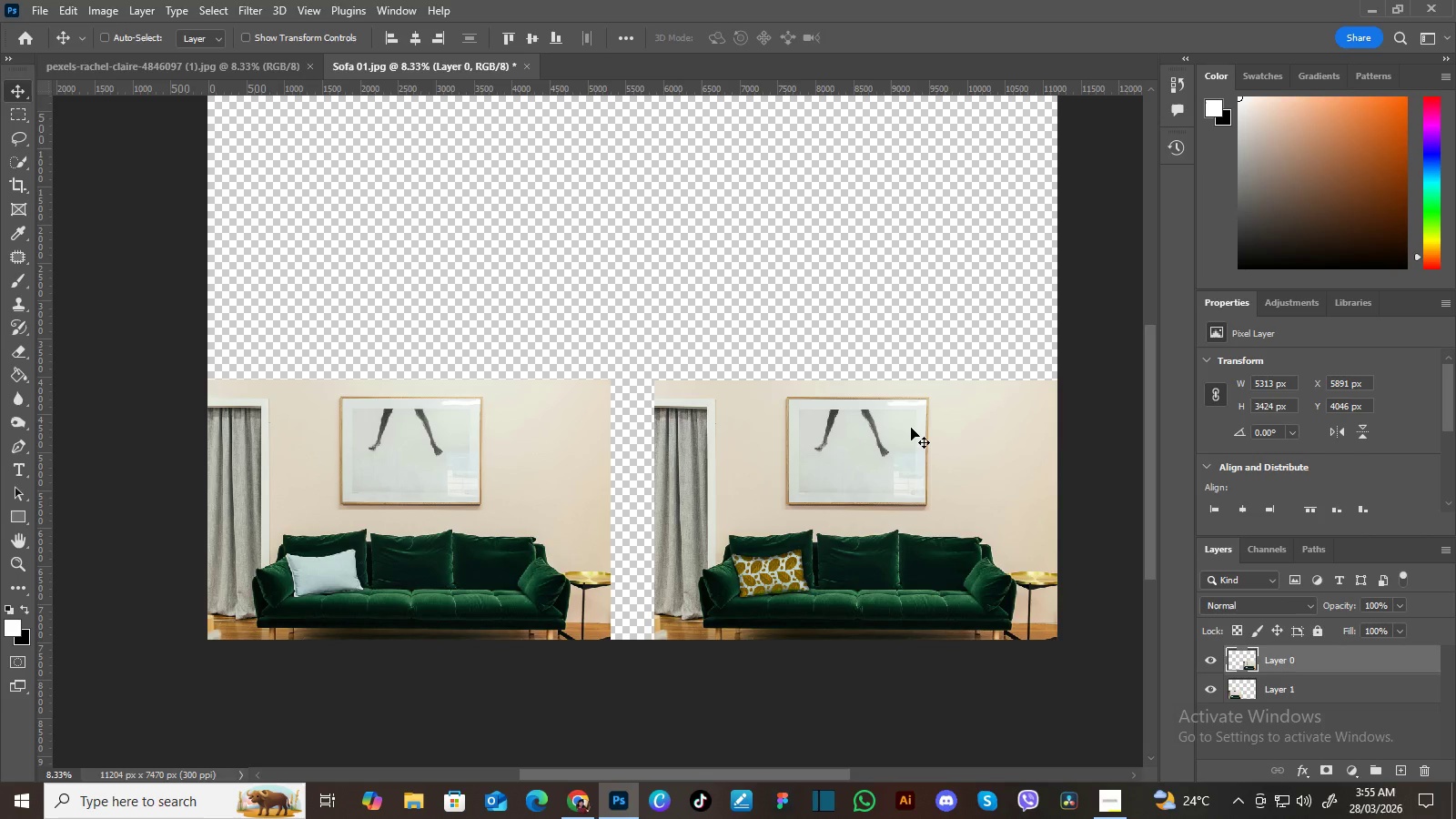 
left_click_drag(start_coordinate=[911, 428], to_coordinate=[869, 428])
 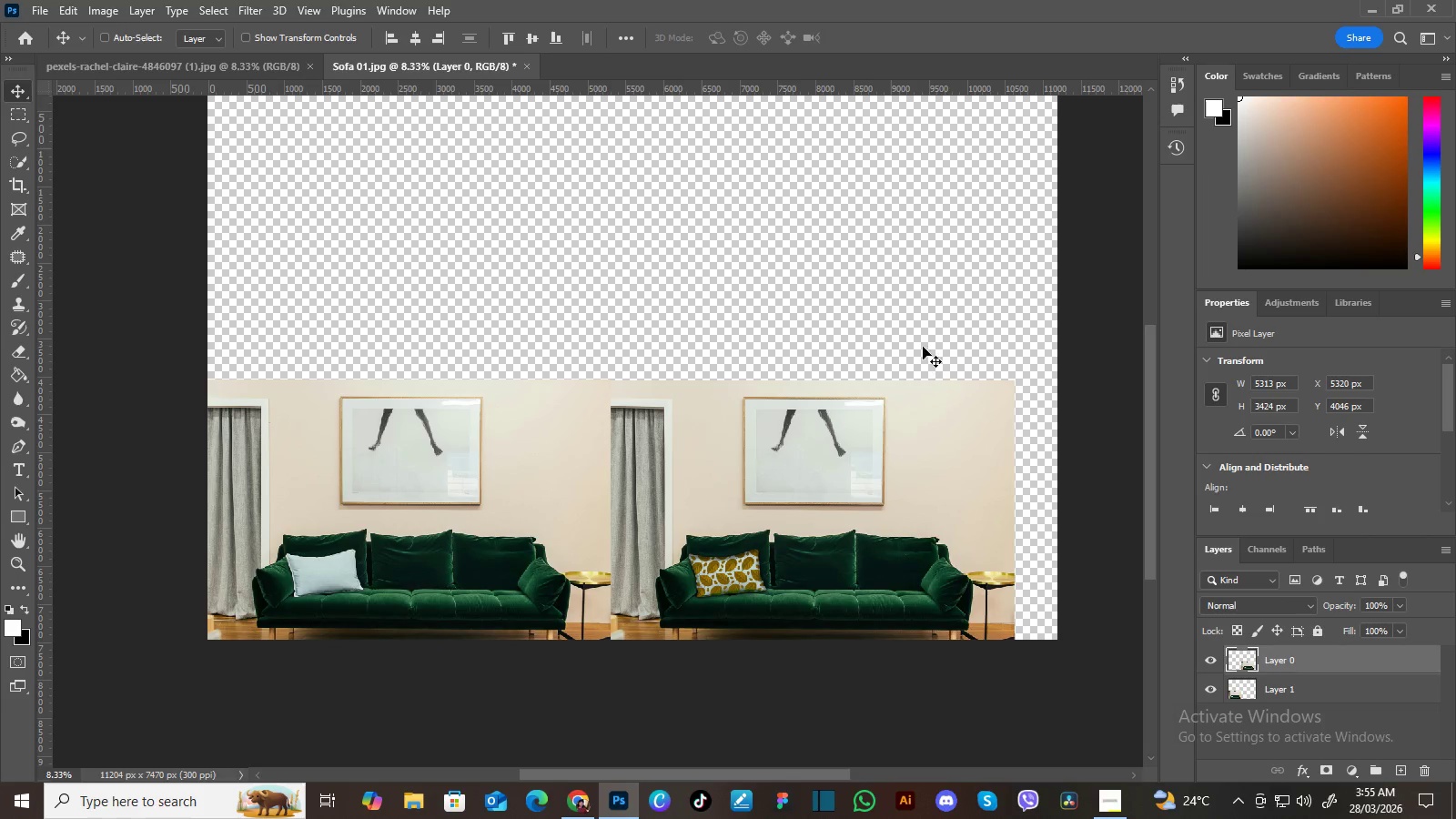 
hold_key(key=ShiftLeft, duration=1.5)
 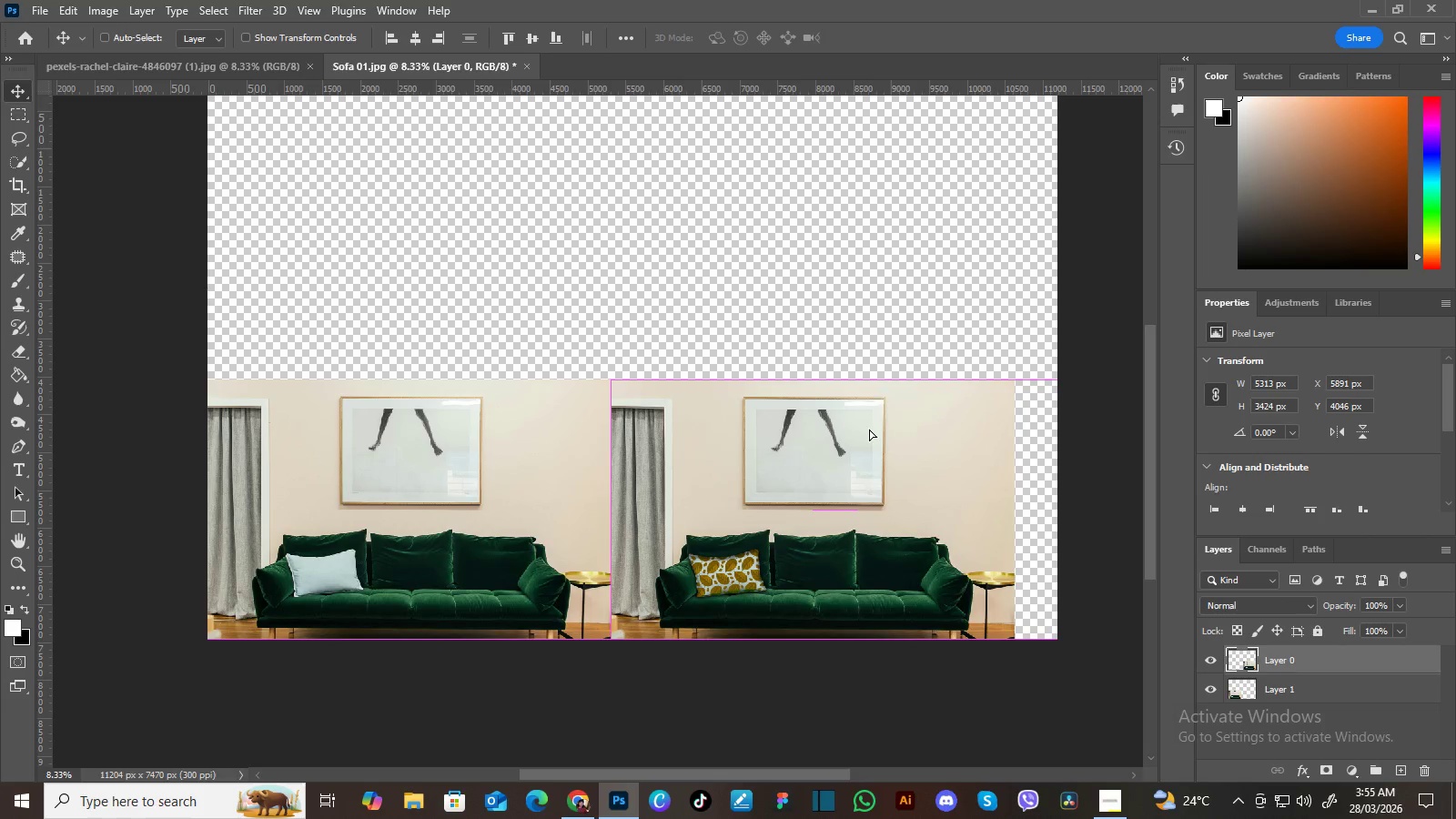 
hold_key(key=ShiftLeft, duration=0.67)
 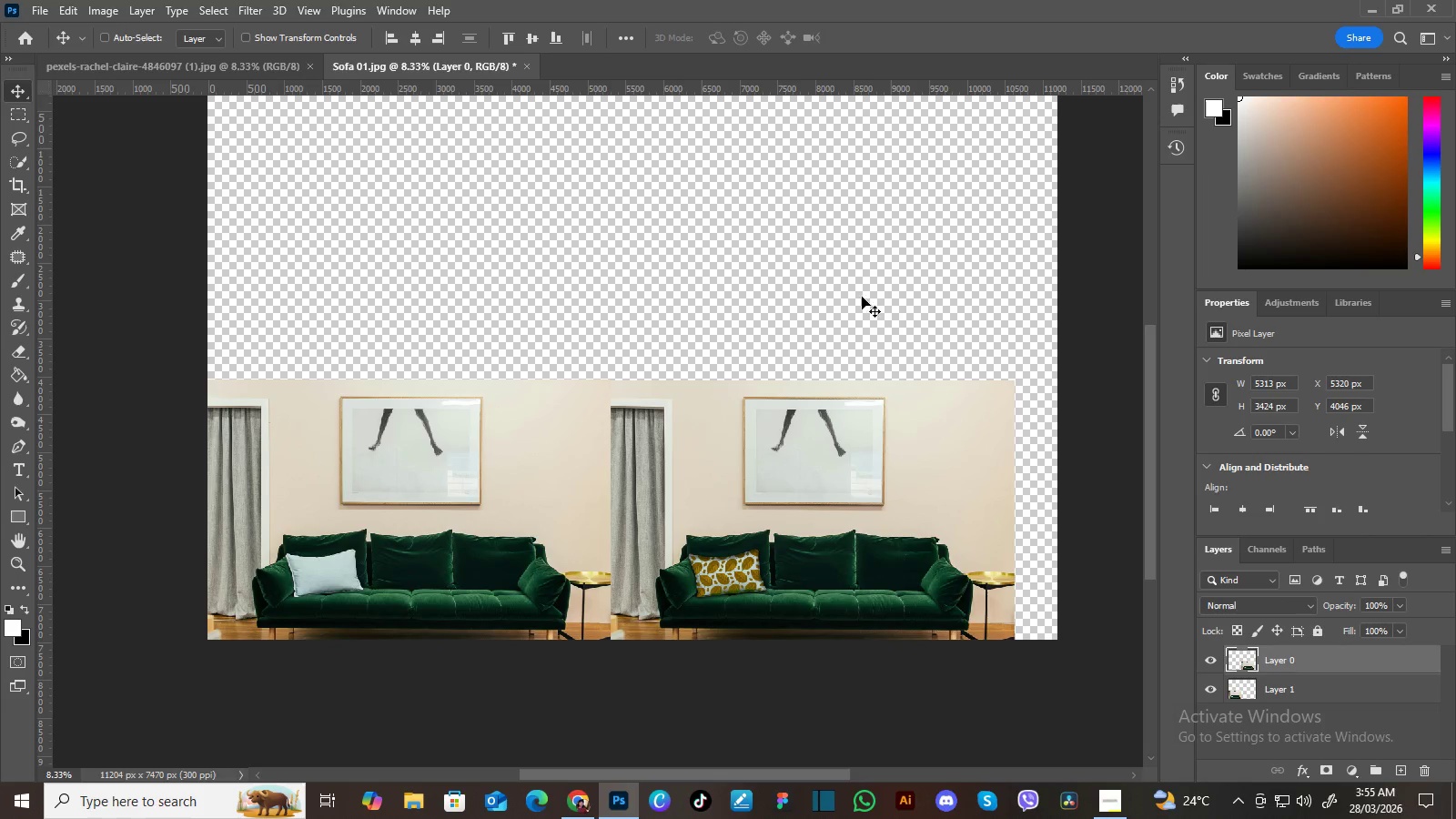 
hold_key(key=Space, duration=1.53)
 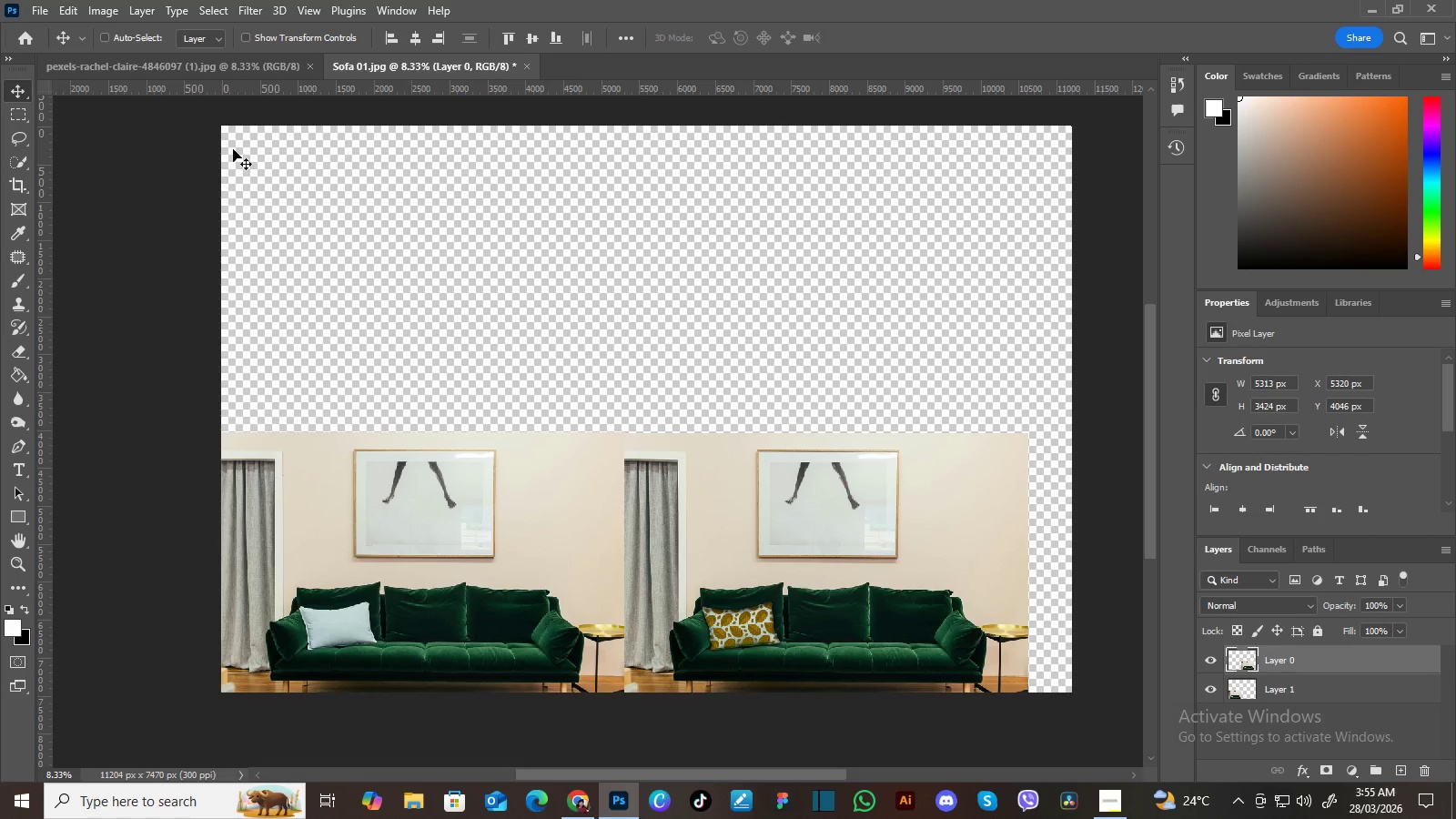 
left_click_drag(start_coordinate=[804, 266], to_coordinate=[828, 278])
 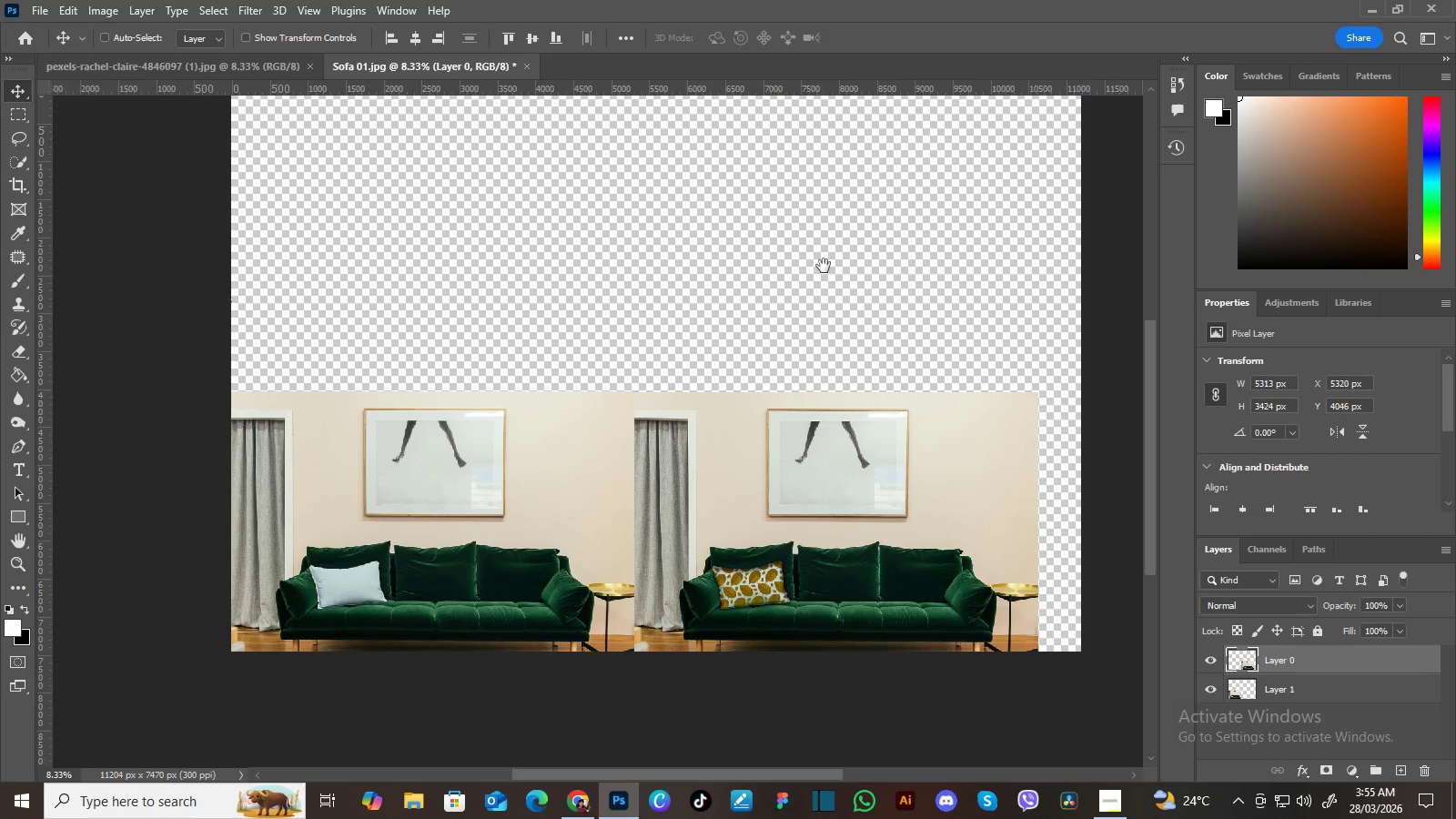 
left_click_drag(start_coordinate=[824, 266], to_coordinate=[814, 307])
 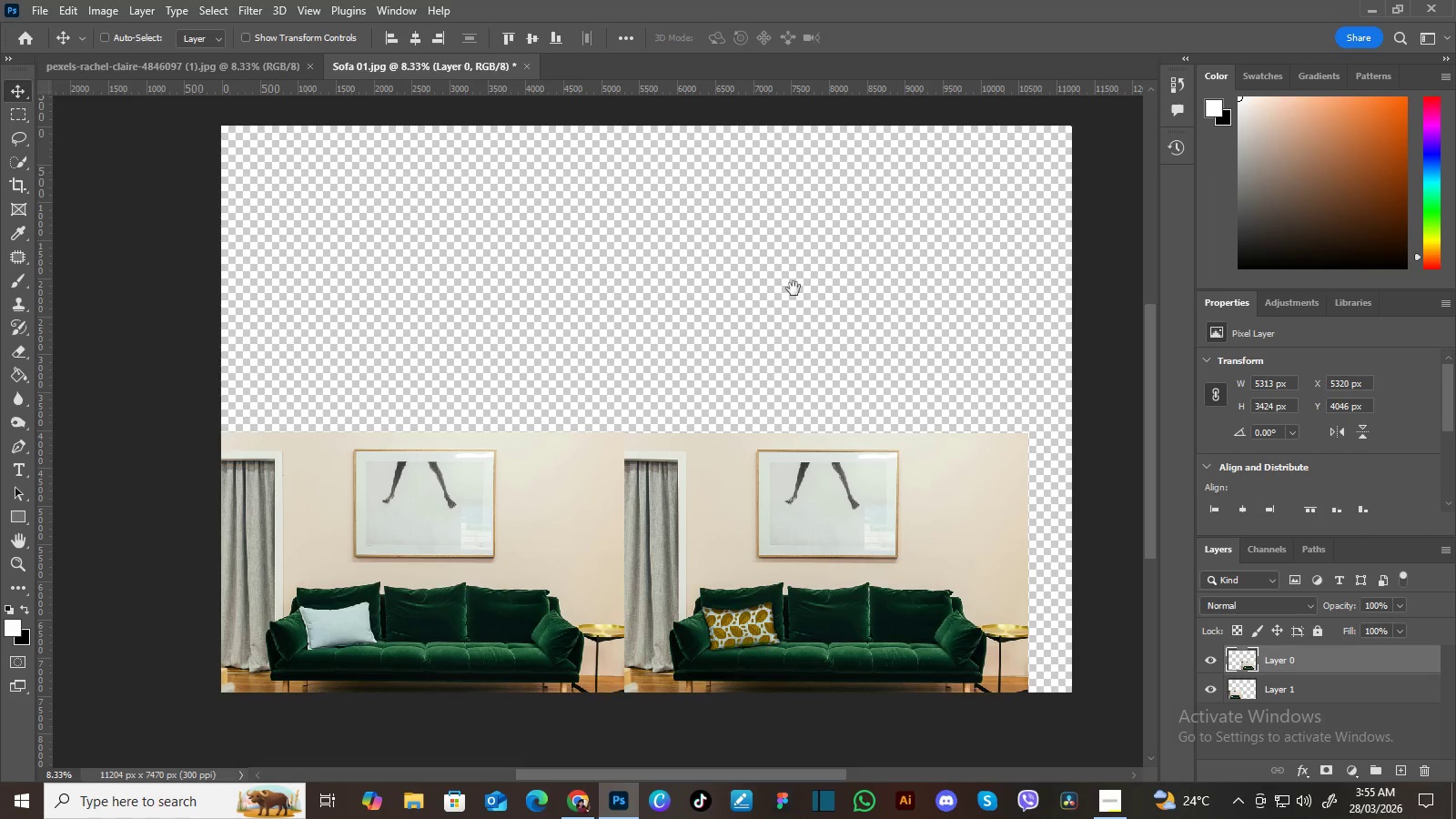 
key(Space)
 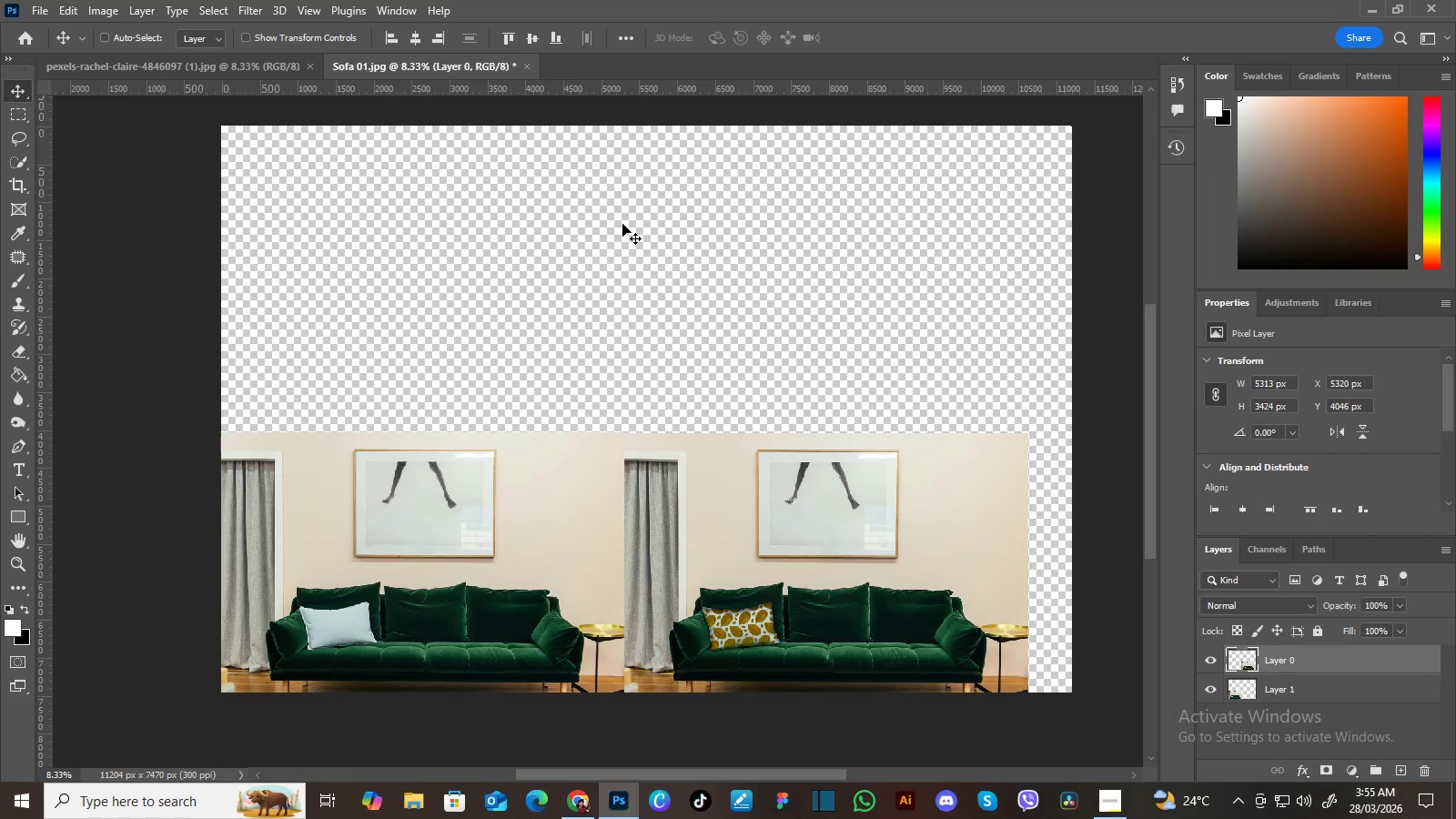 
key(Space)
 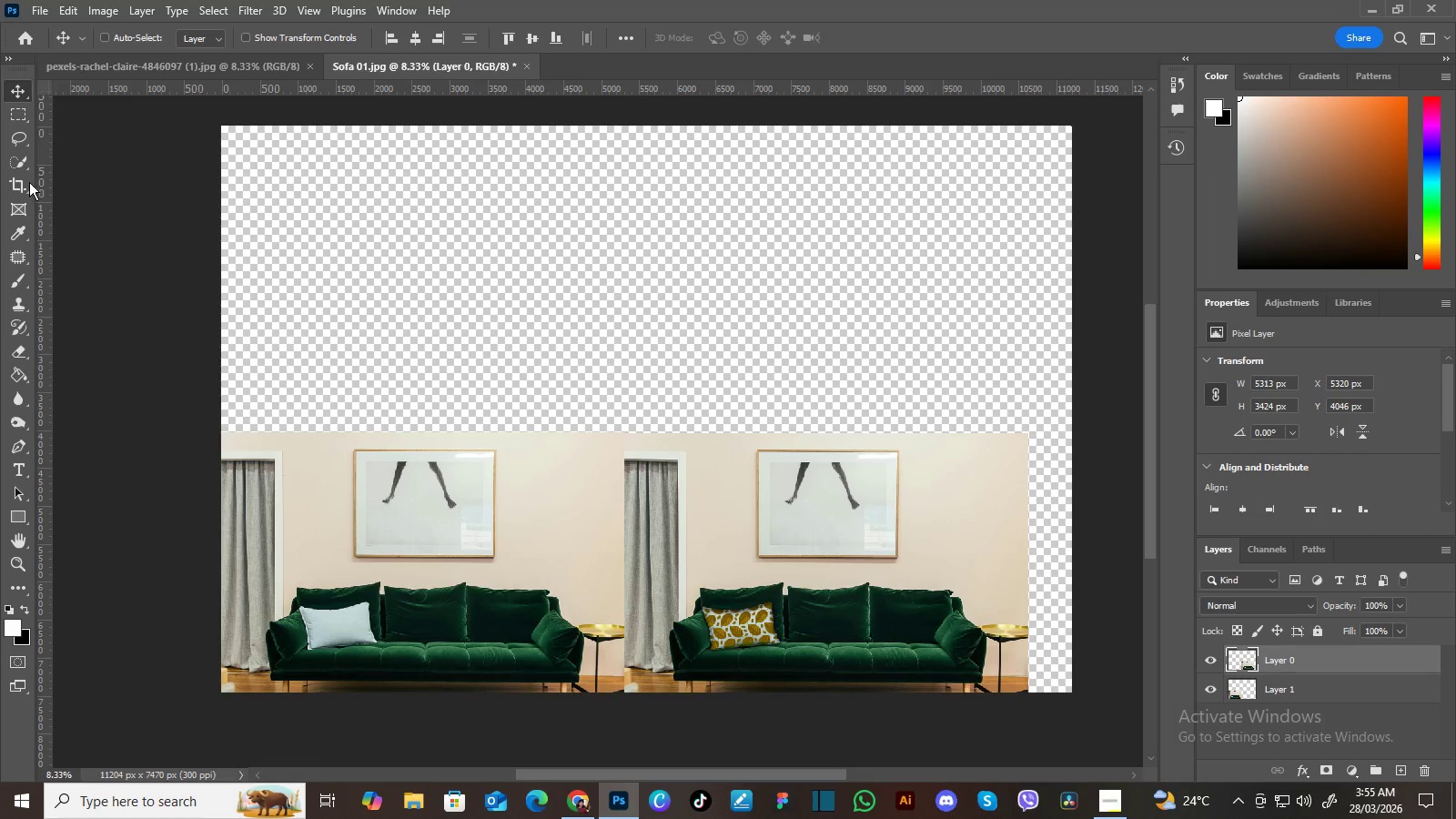 
left_click([25, 181])
 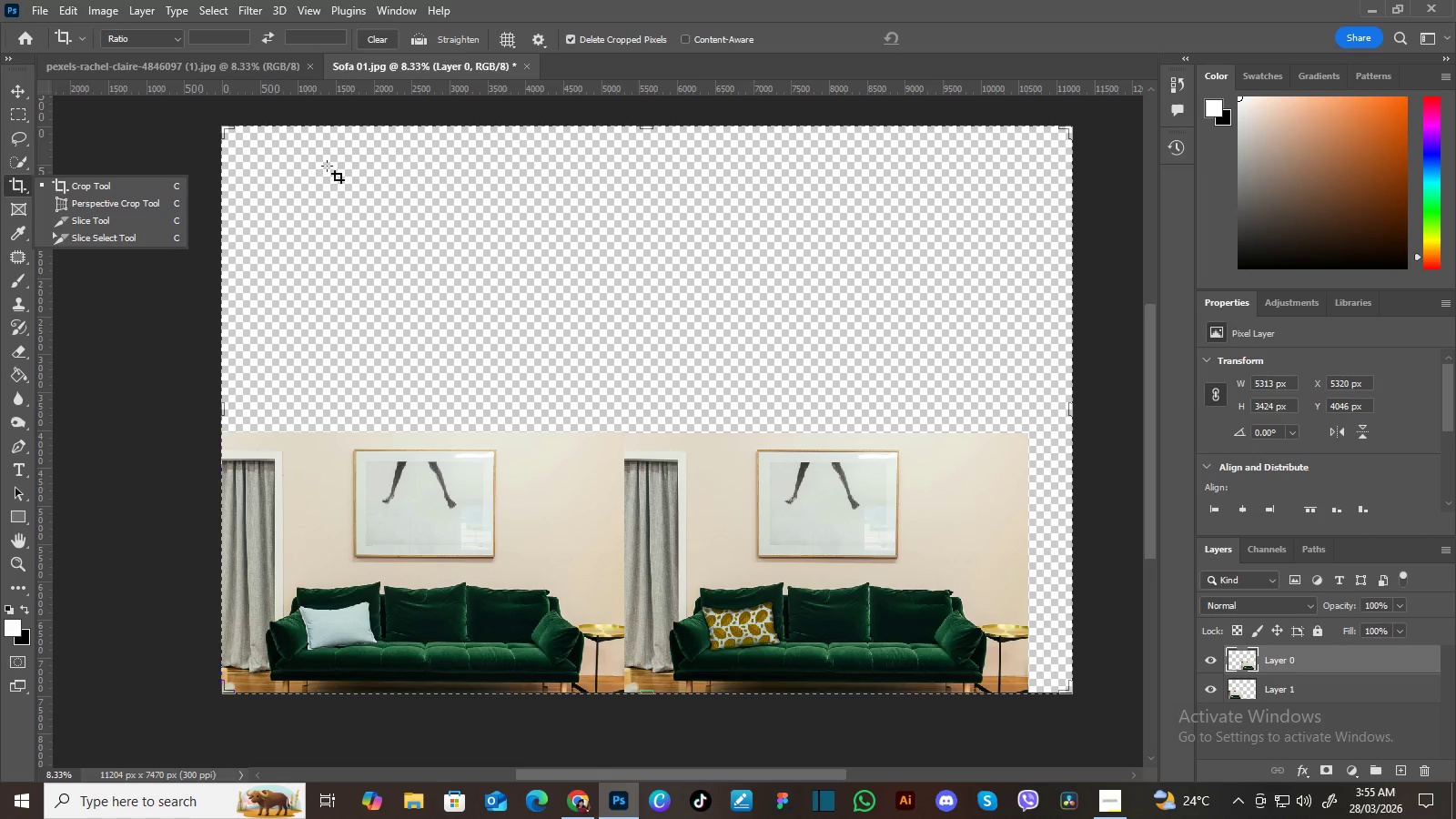 
left_click([121, 193])
 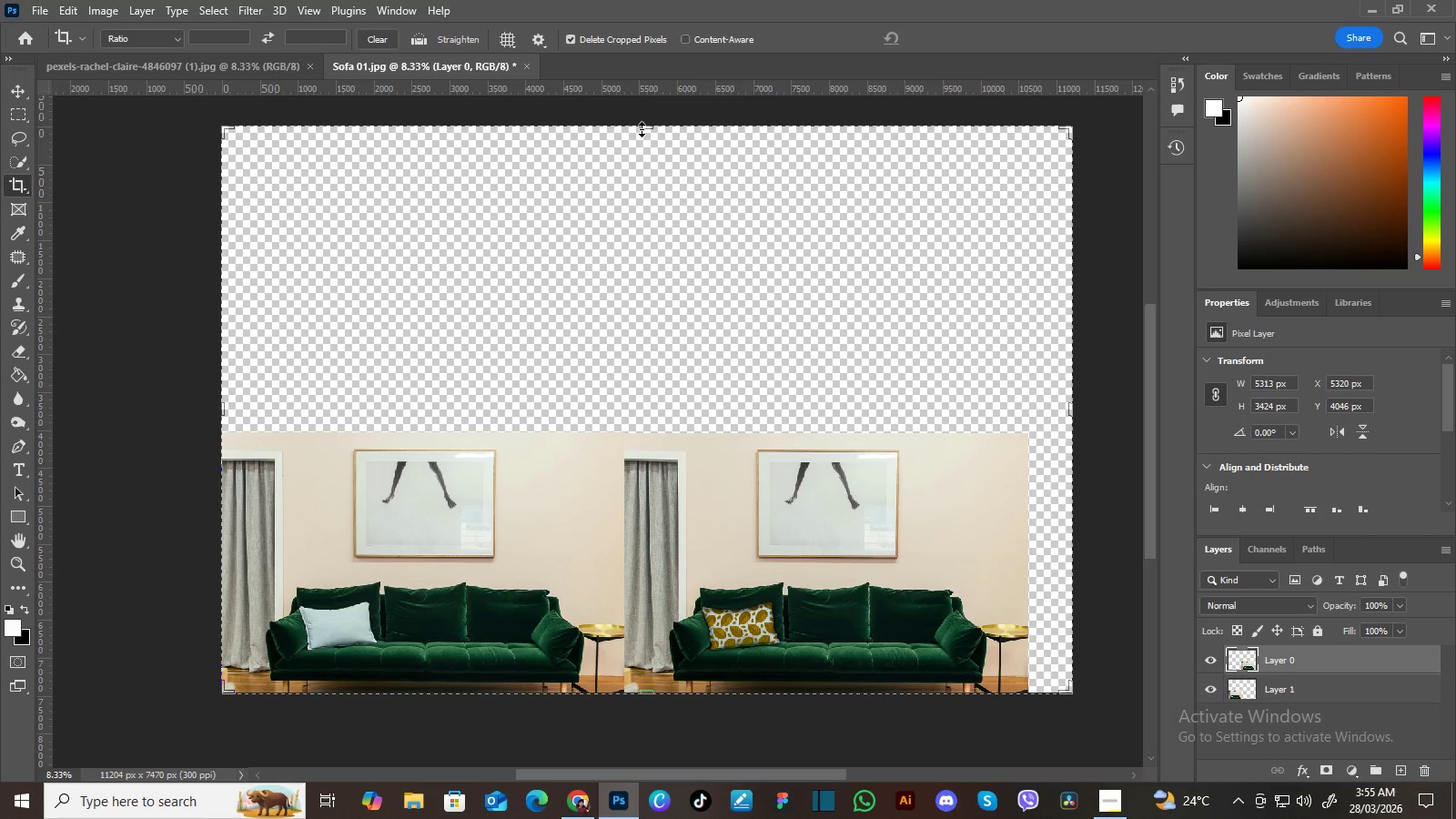 
left_click_drag(start_coordinate=[645, 128], to_coordinate=[660, 279])
 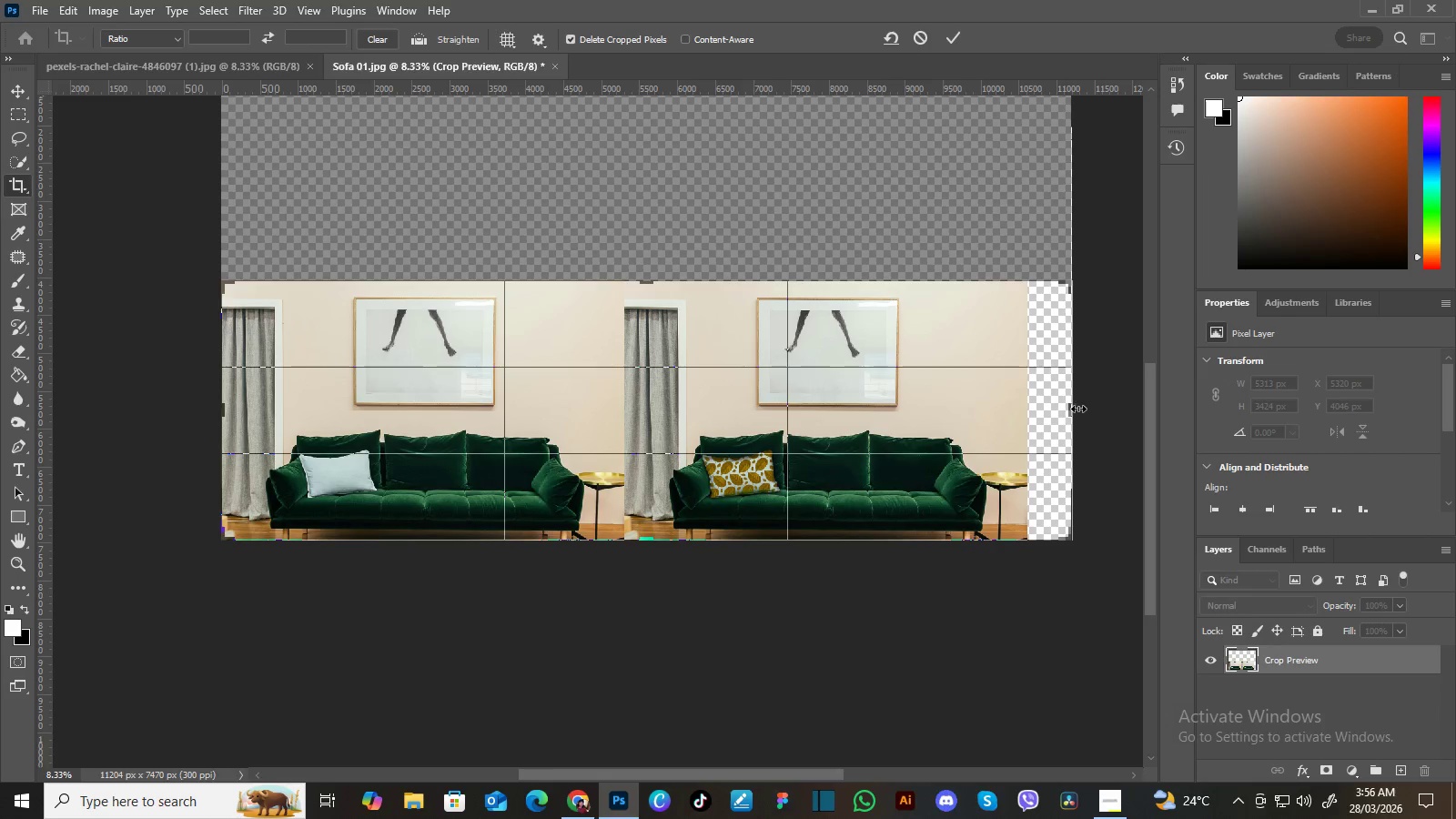 
left_click_drag(start_coordinate=[1075, 412], to_coordinate=[1054, 416])
 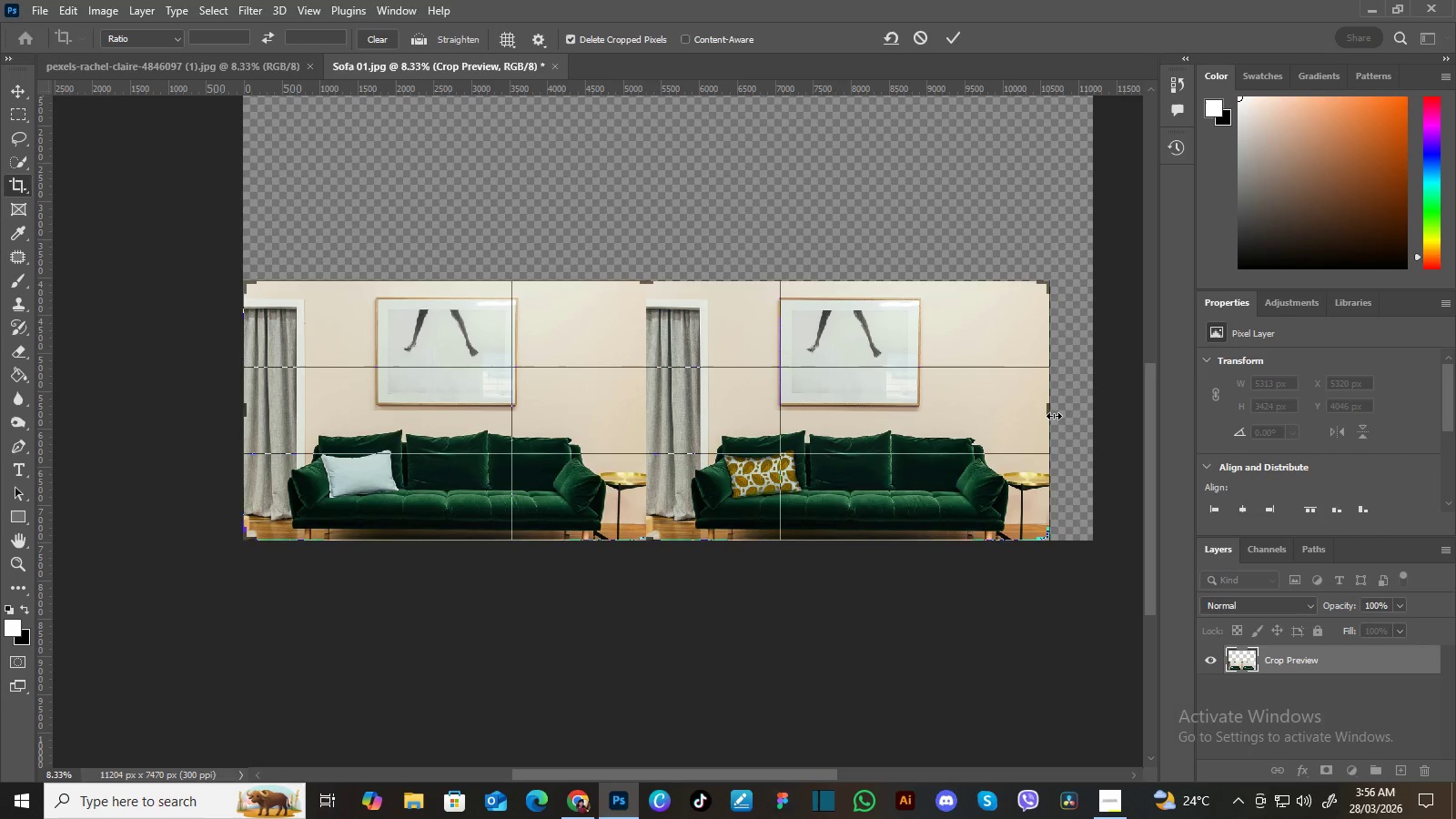 
key(Enter)
 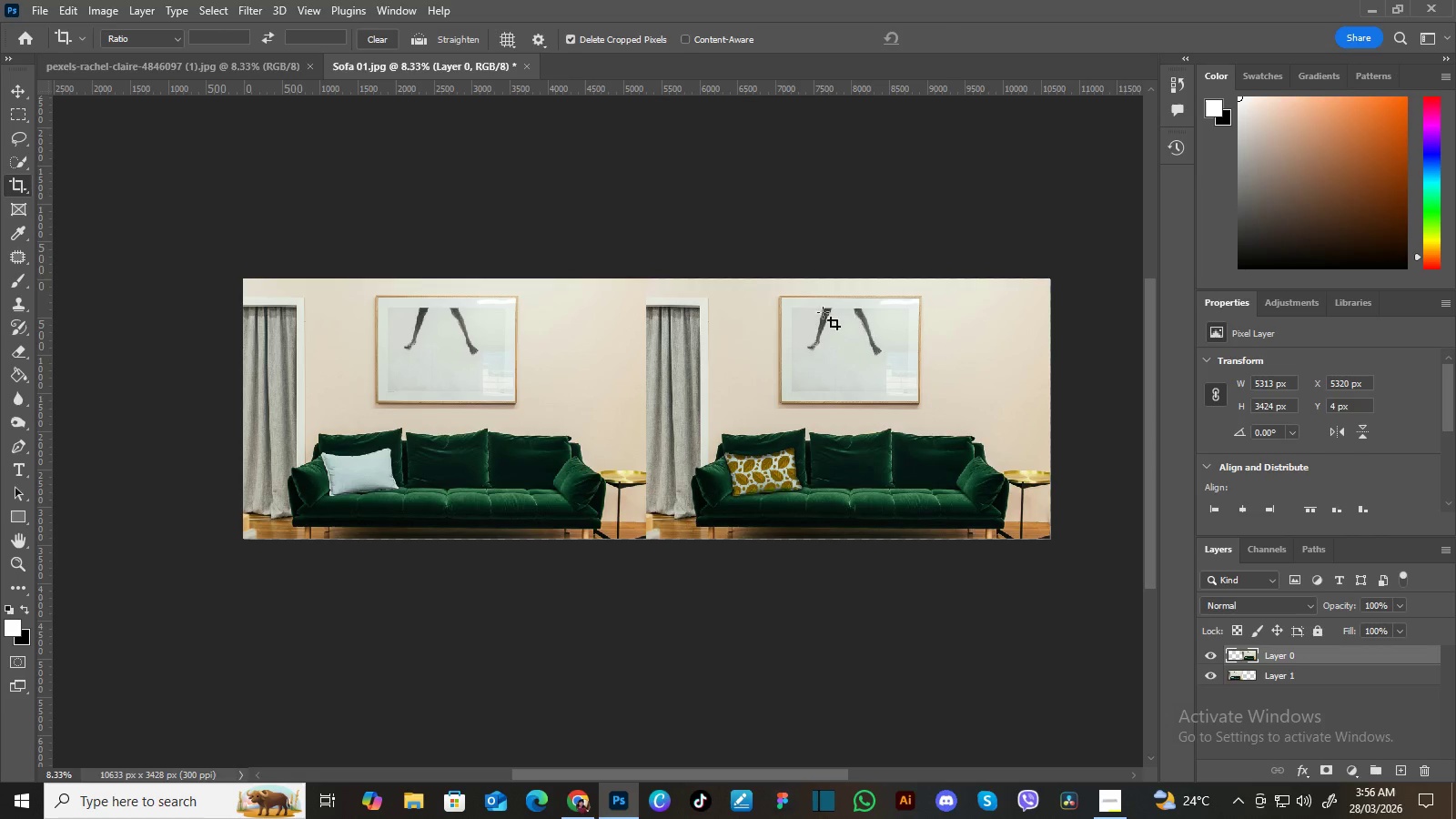 
key(Control+Equal)
 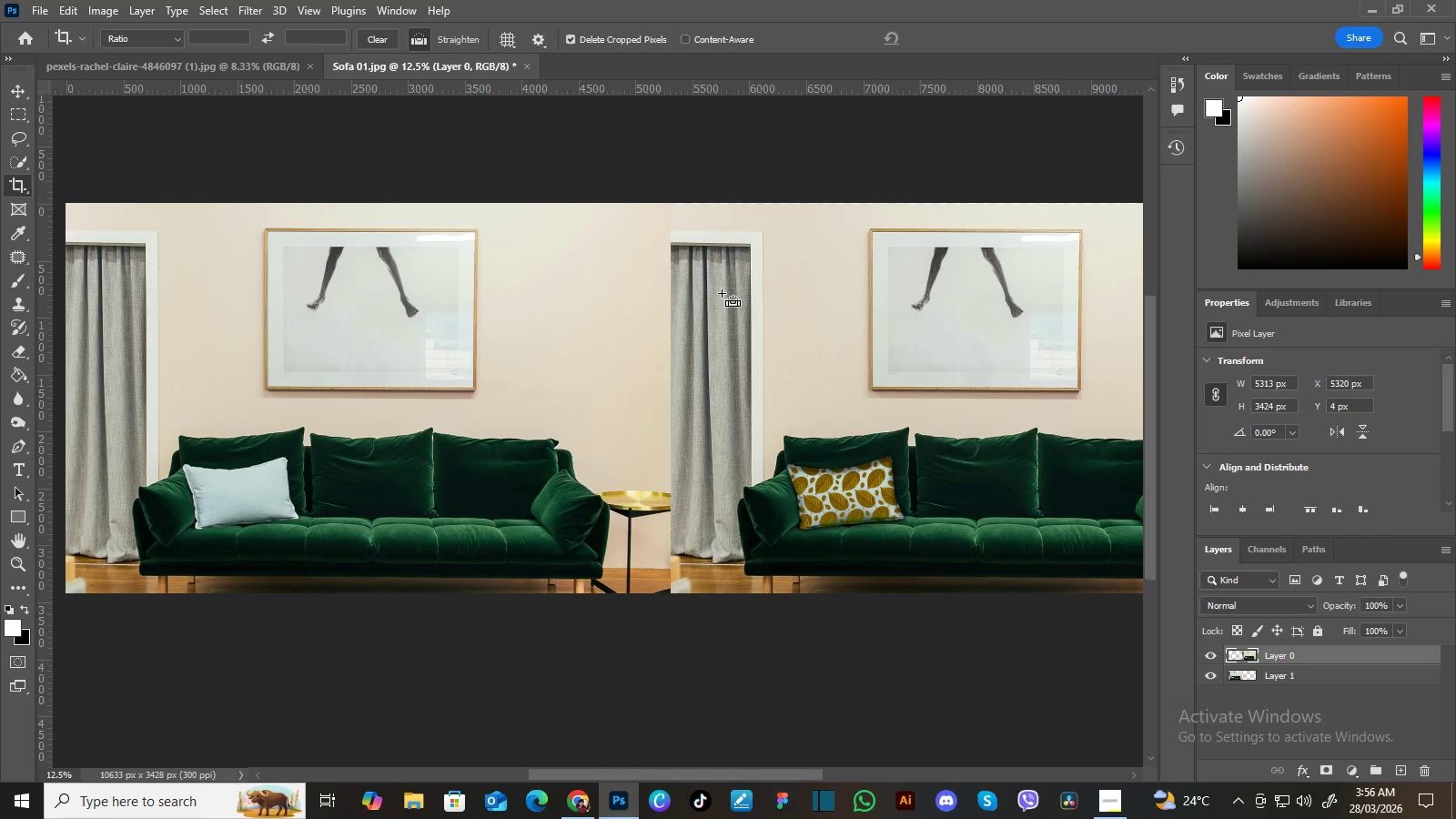 
key(Control+Minus)
 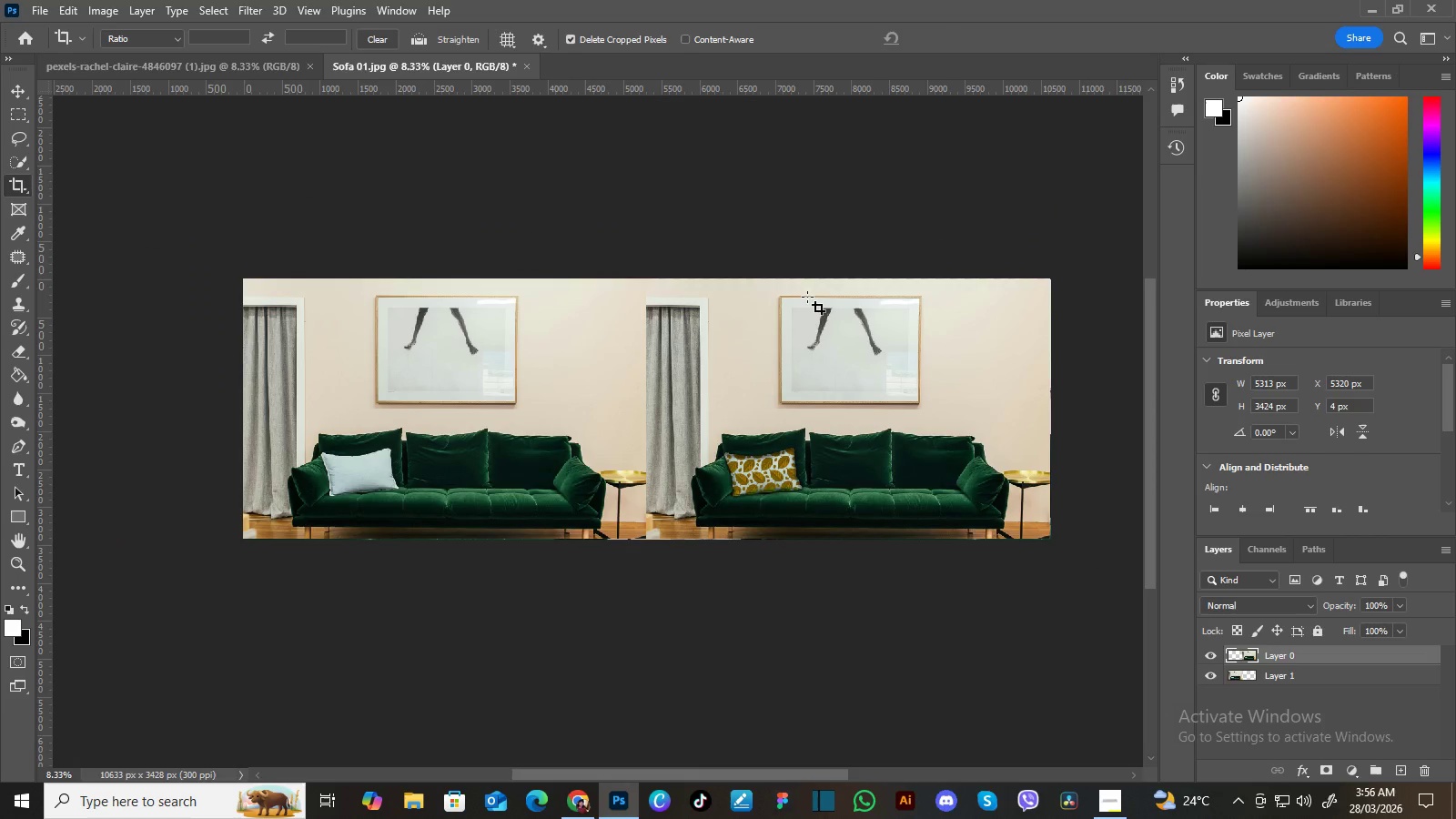 
hold_key(key=Space, duration=1.03)
 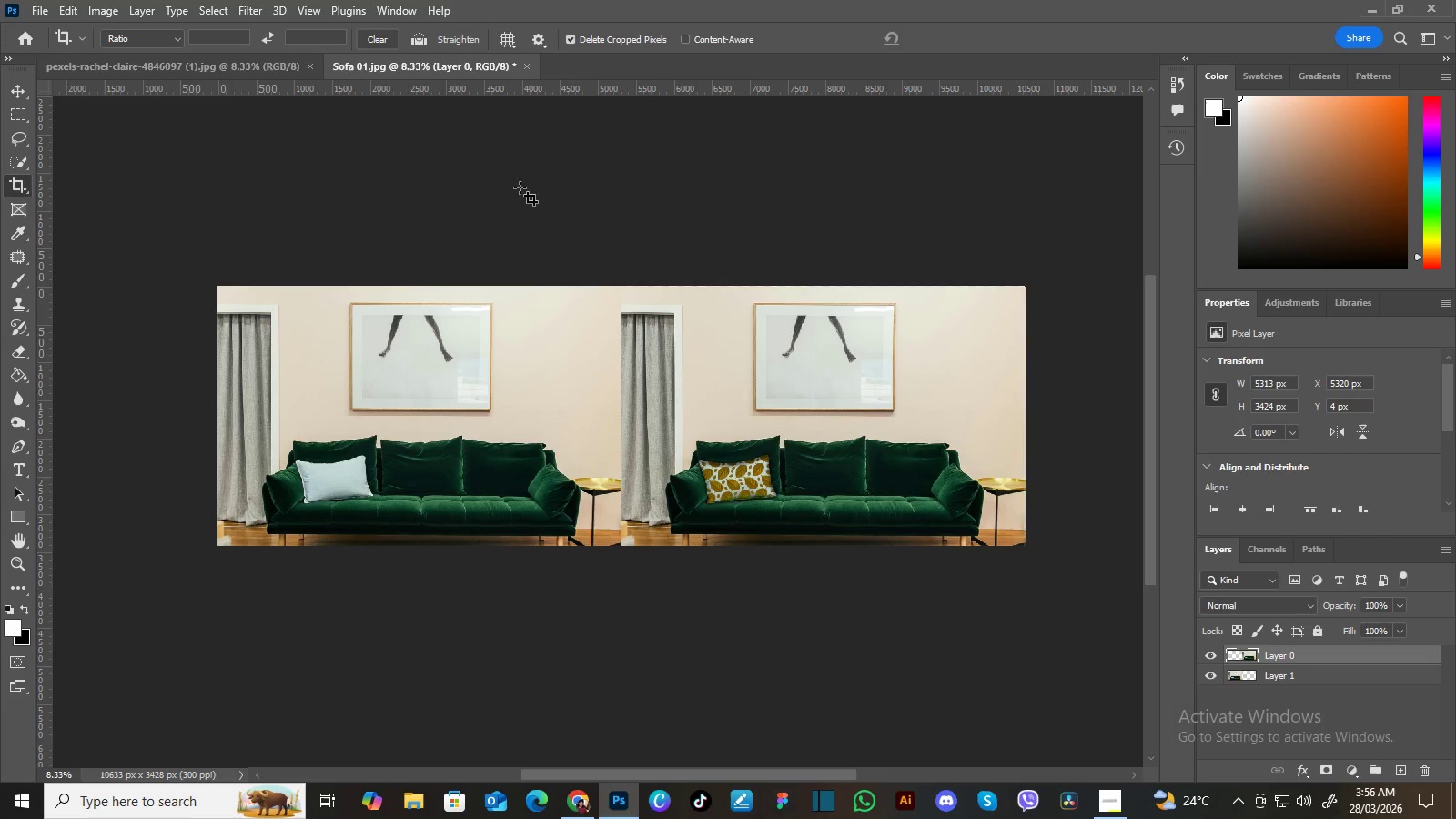 
left_click_drag(start_coordinate=[808, 299], to_coordinate=[783, 307])
 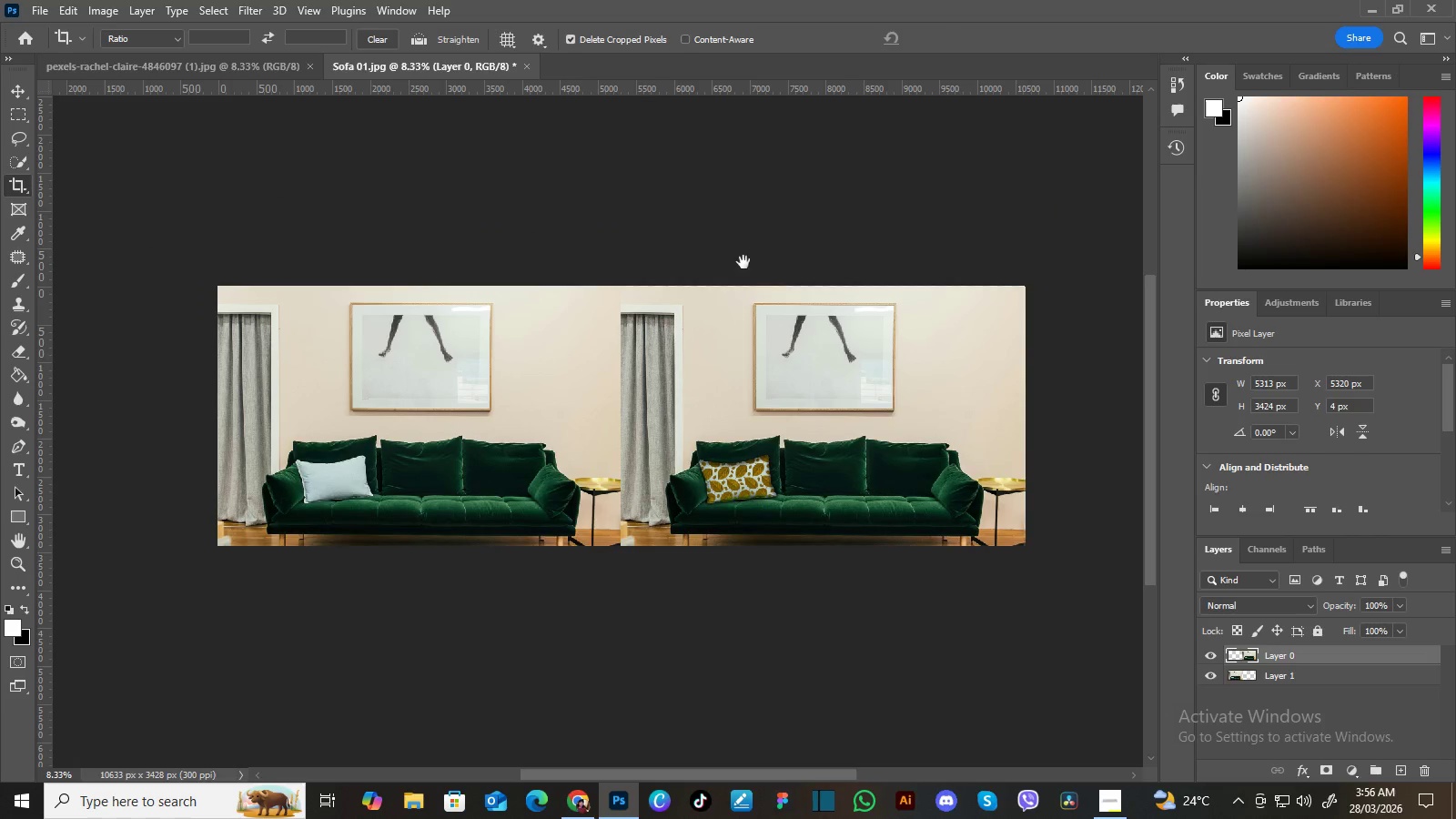 
hold_key(key=Space, duration=12.56)
 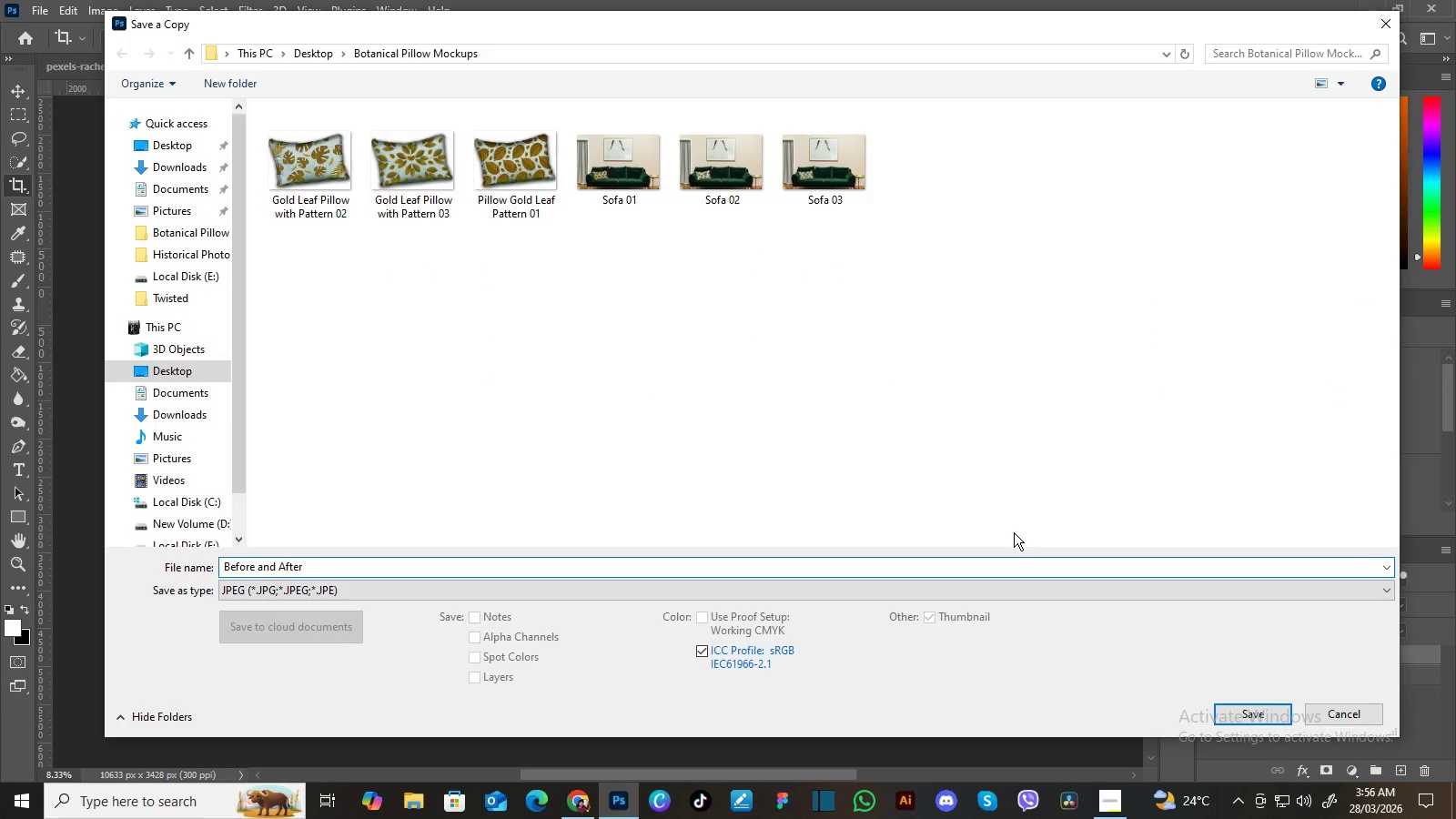 
left_click([42, 8])
 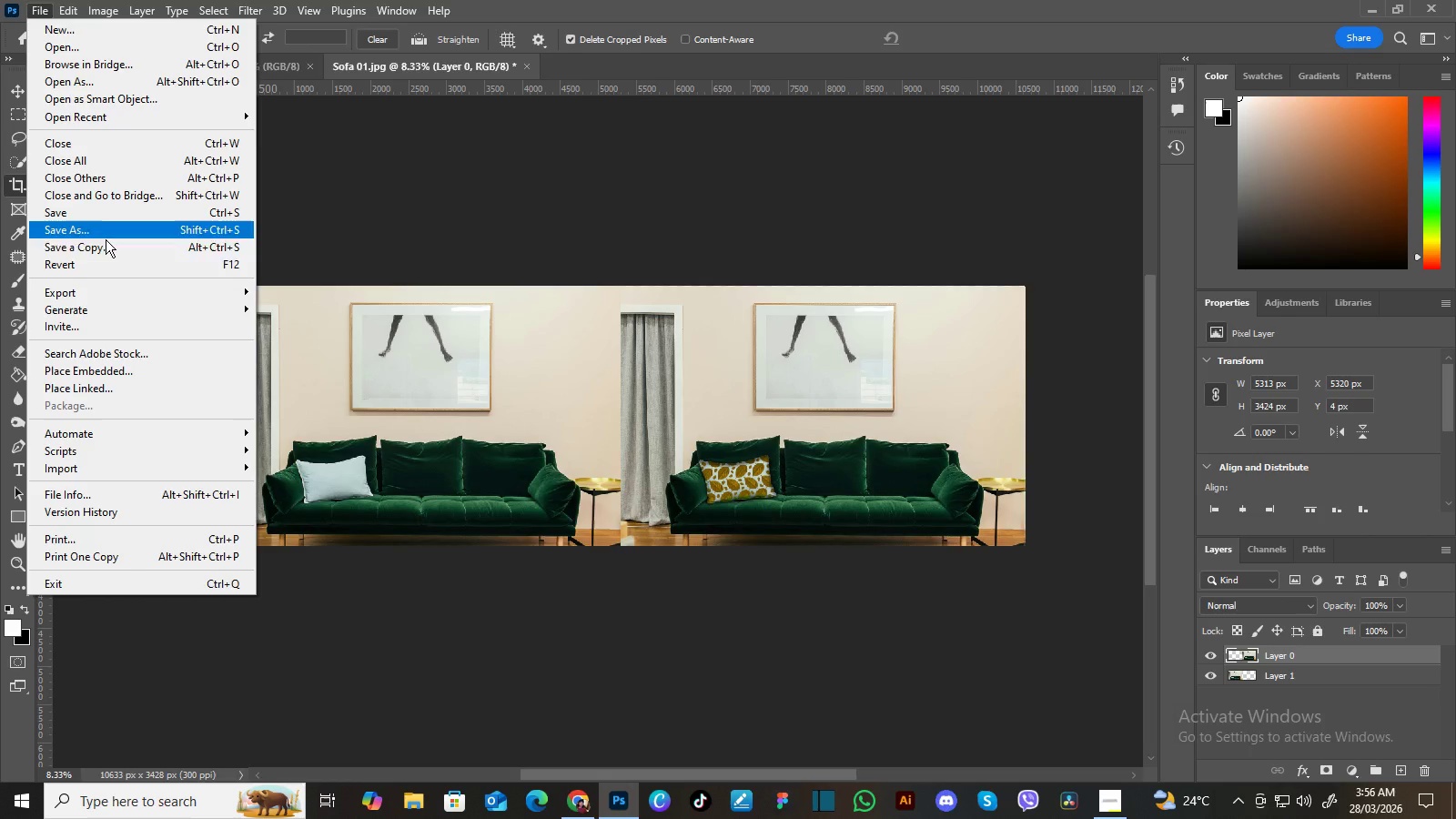 
left_click([106, 246])
 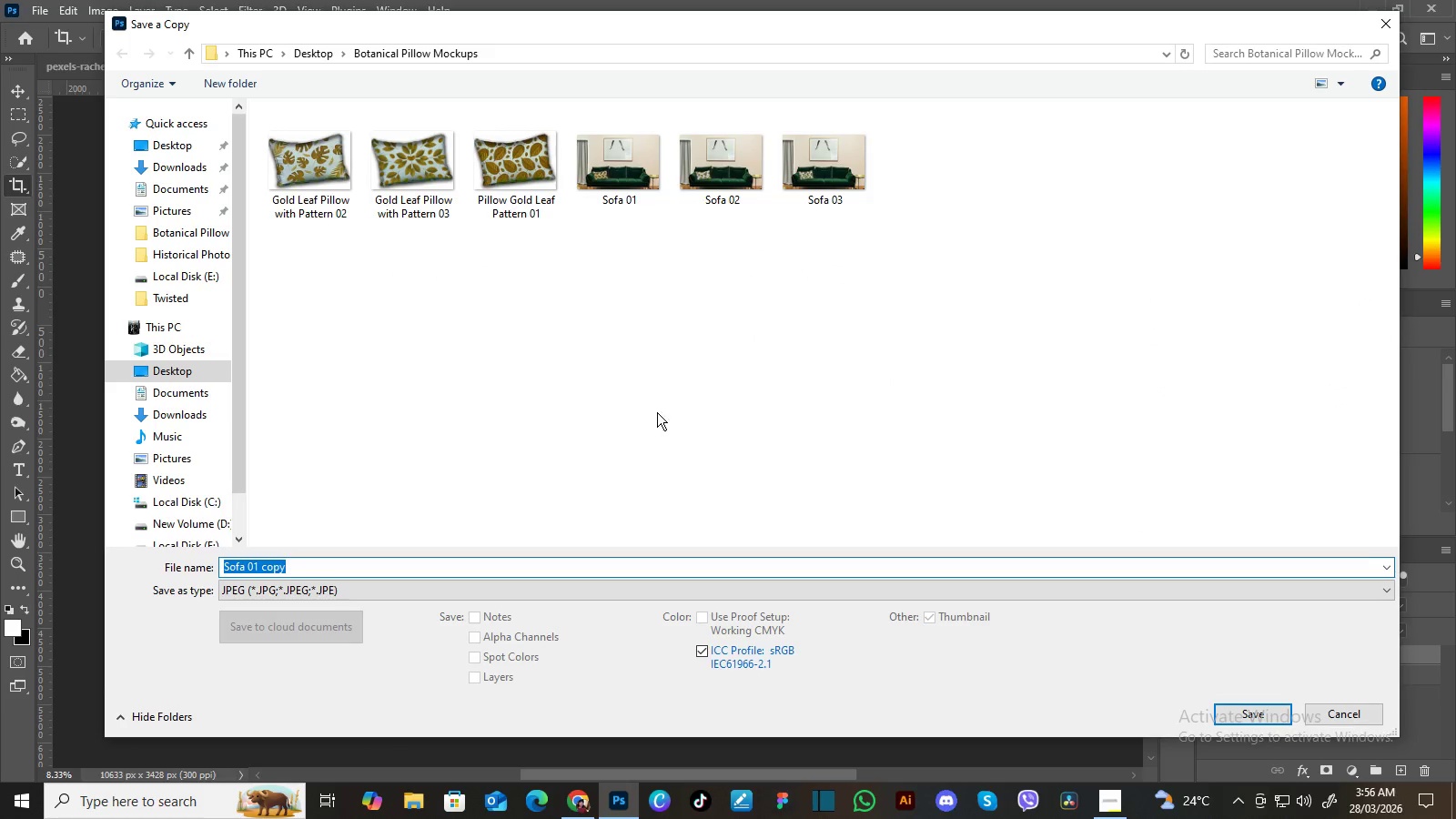 
key(Control+V)
 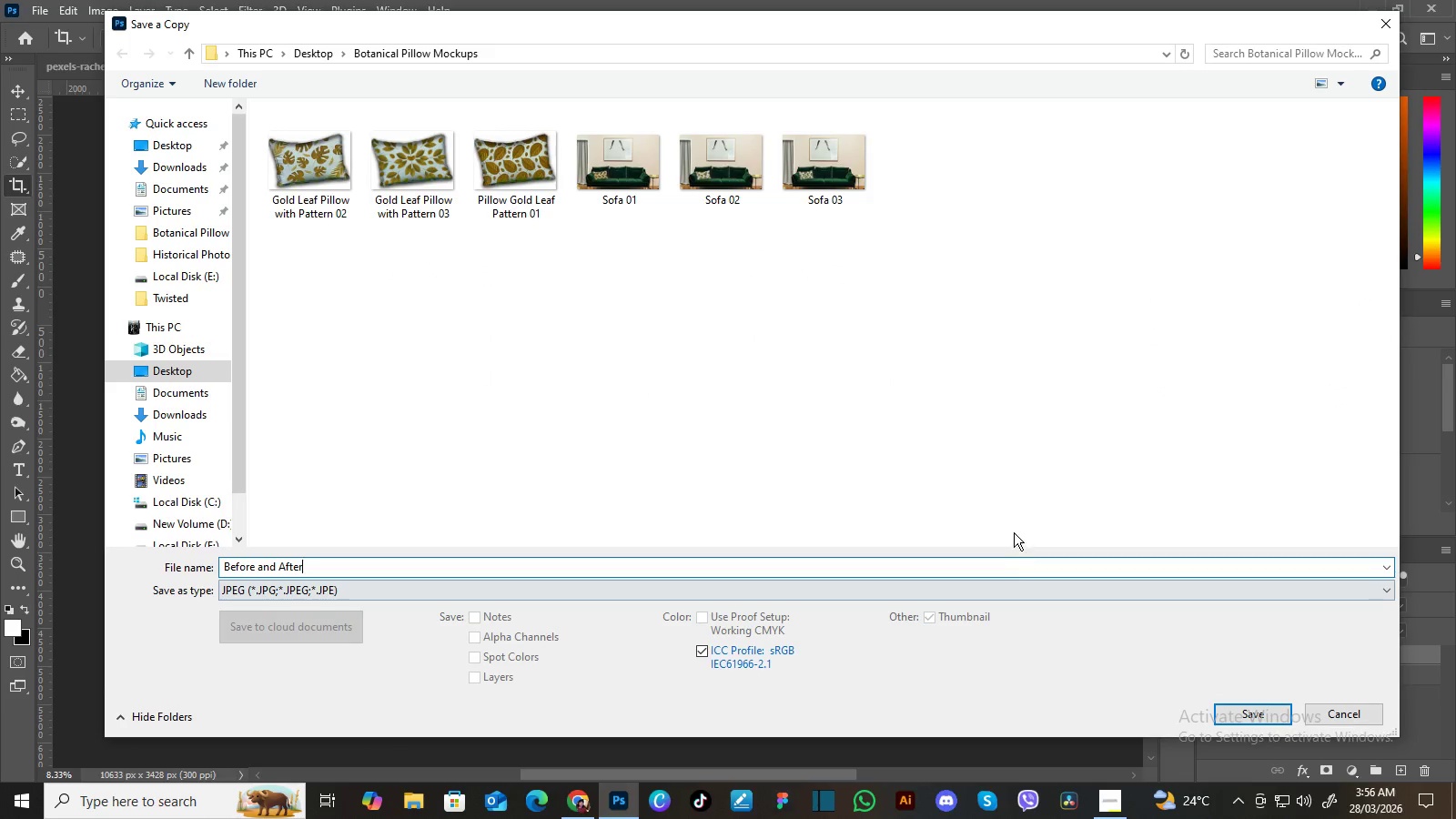 
type(01)
 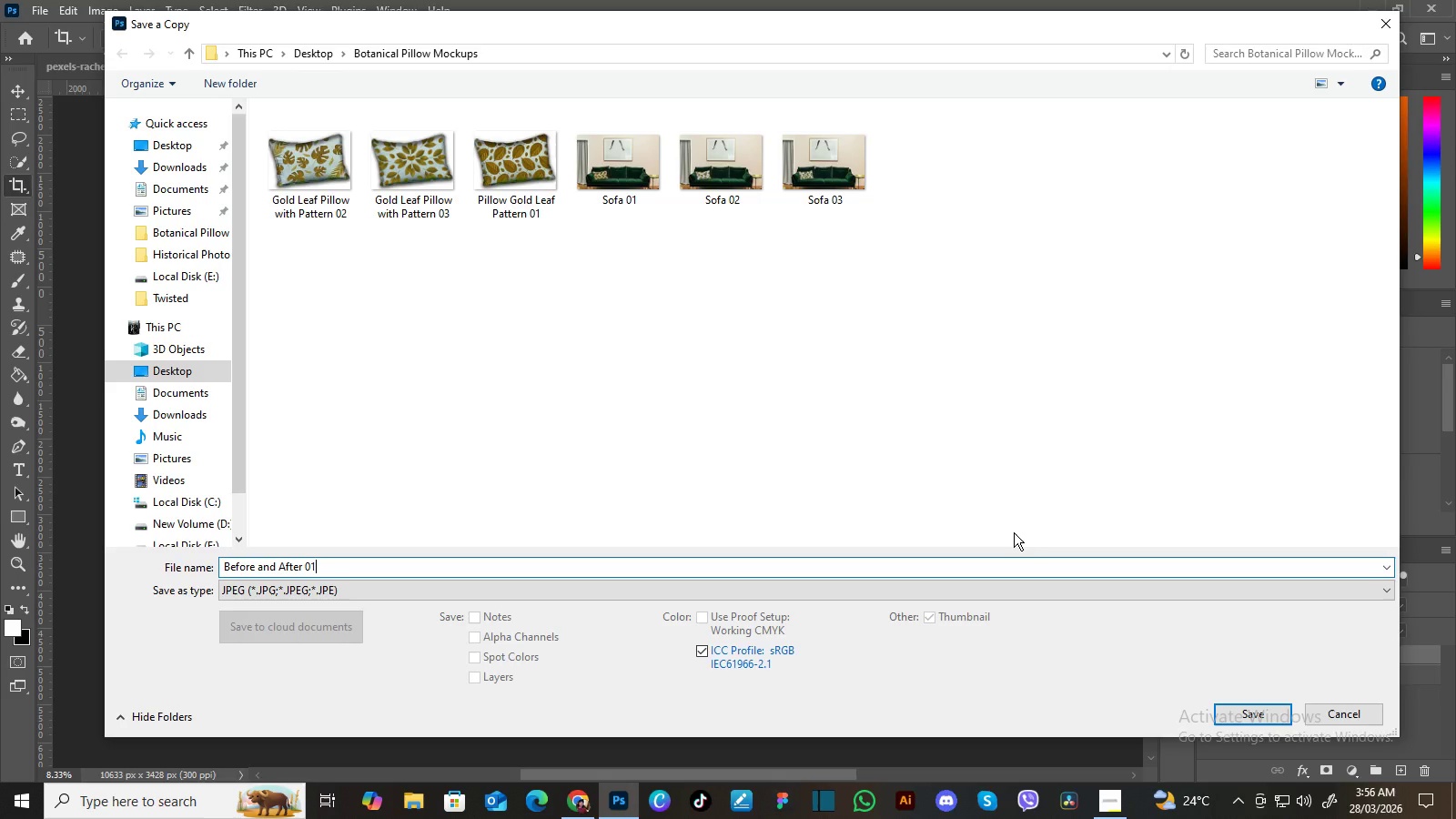 
key(Enter)
 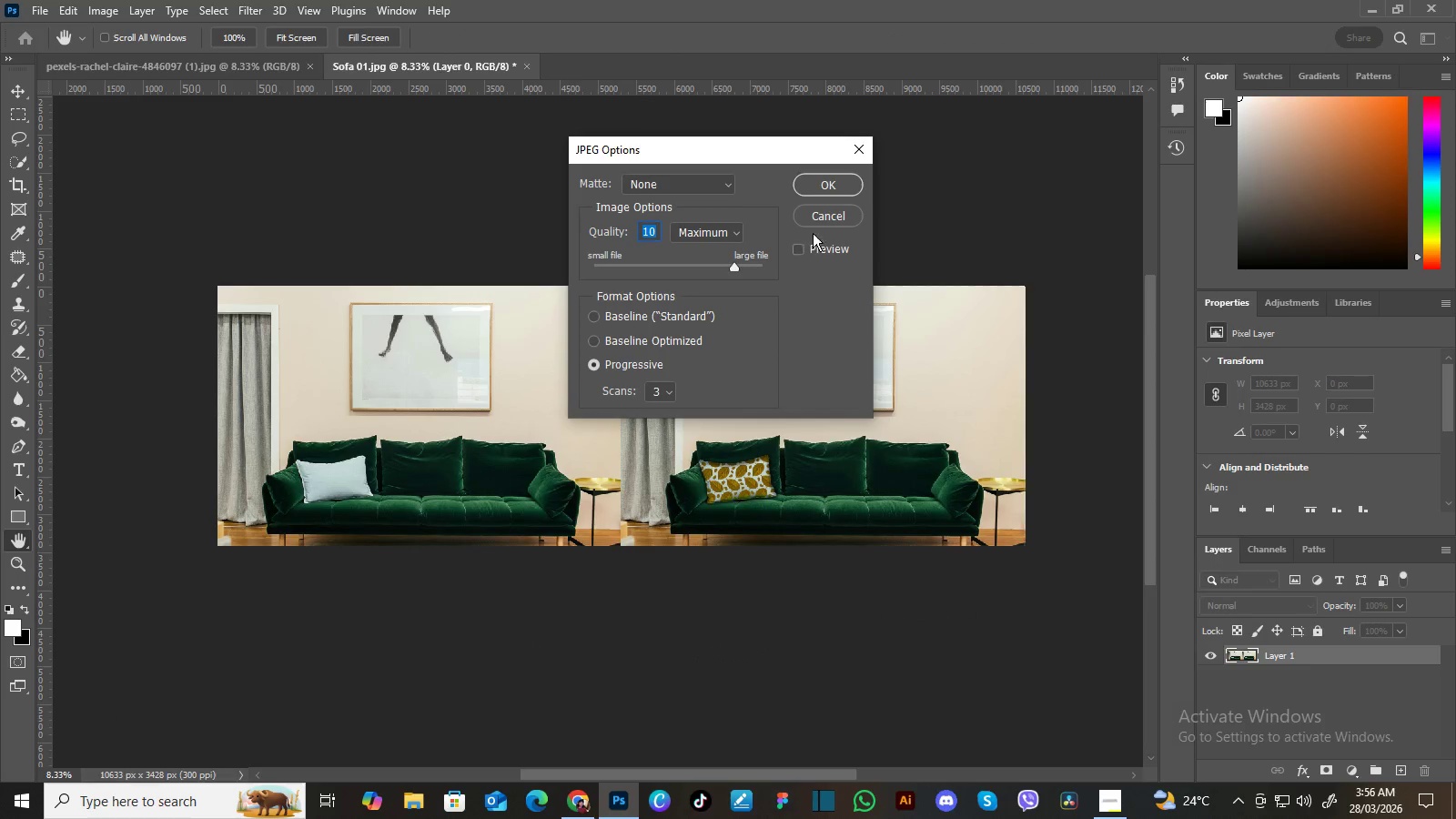 
left_click([823, 186])
 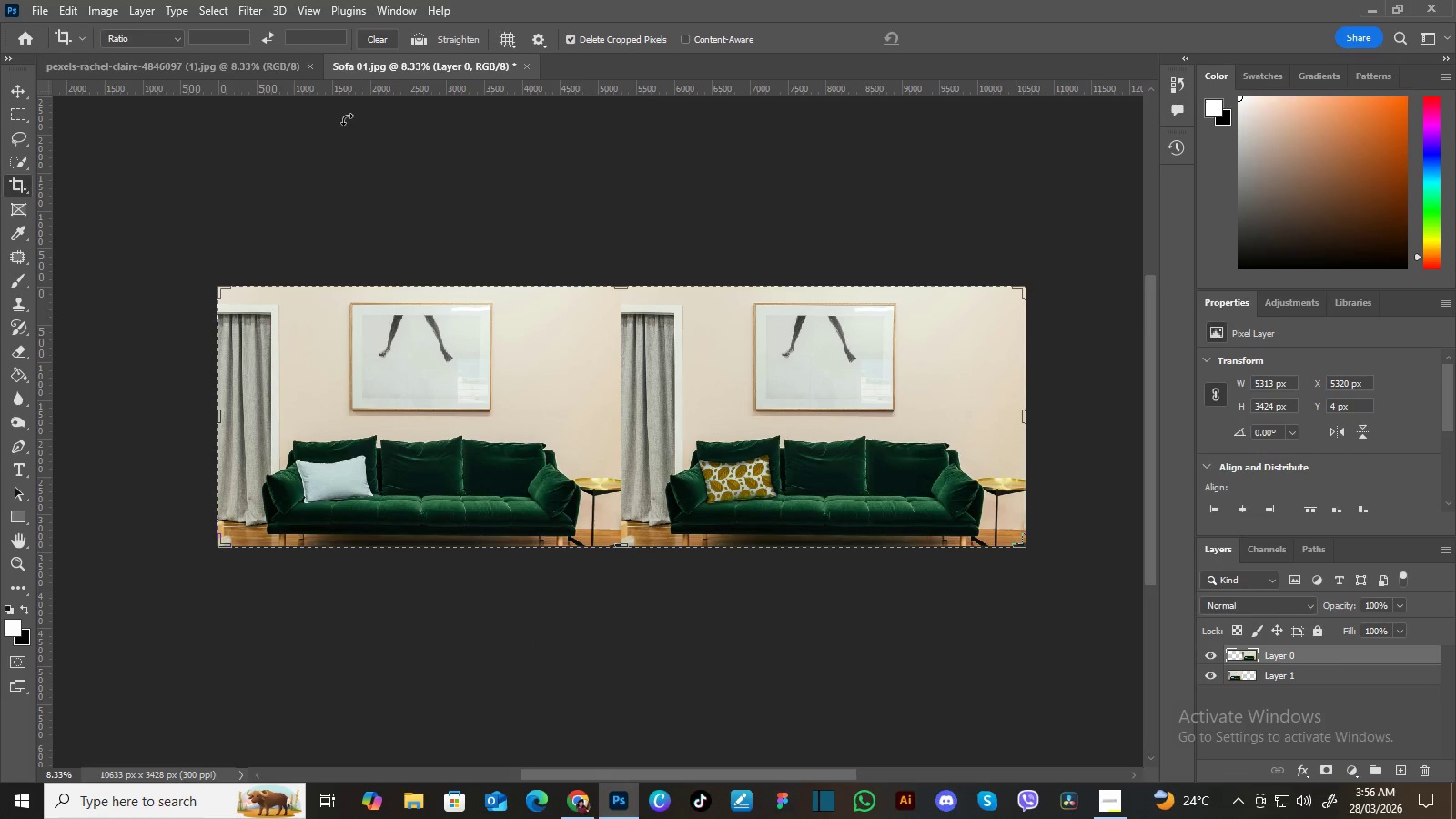 
left_click([21, 92])
 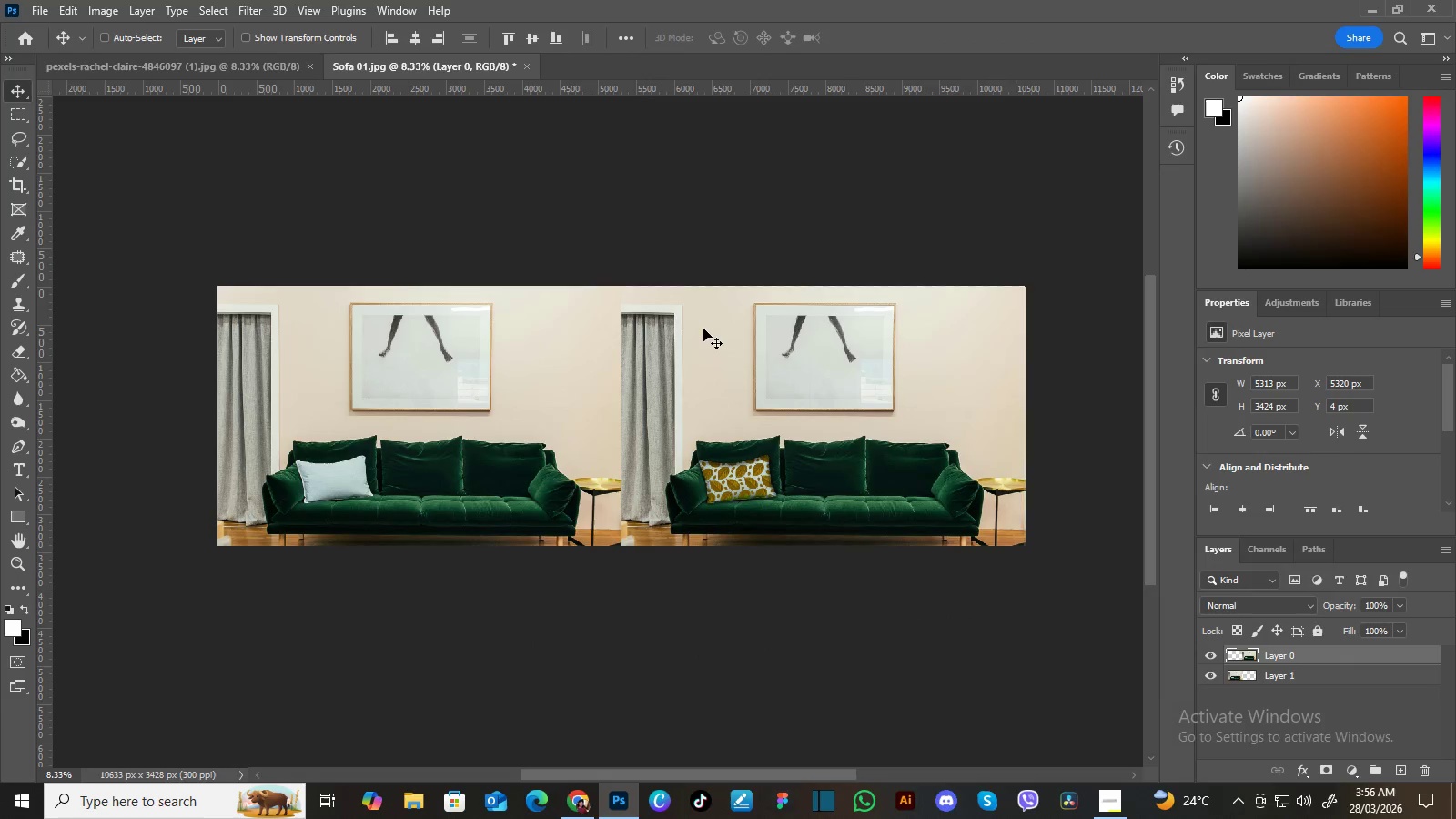 
left_click([748, 355])
 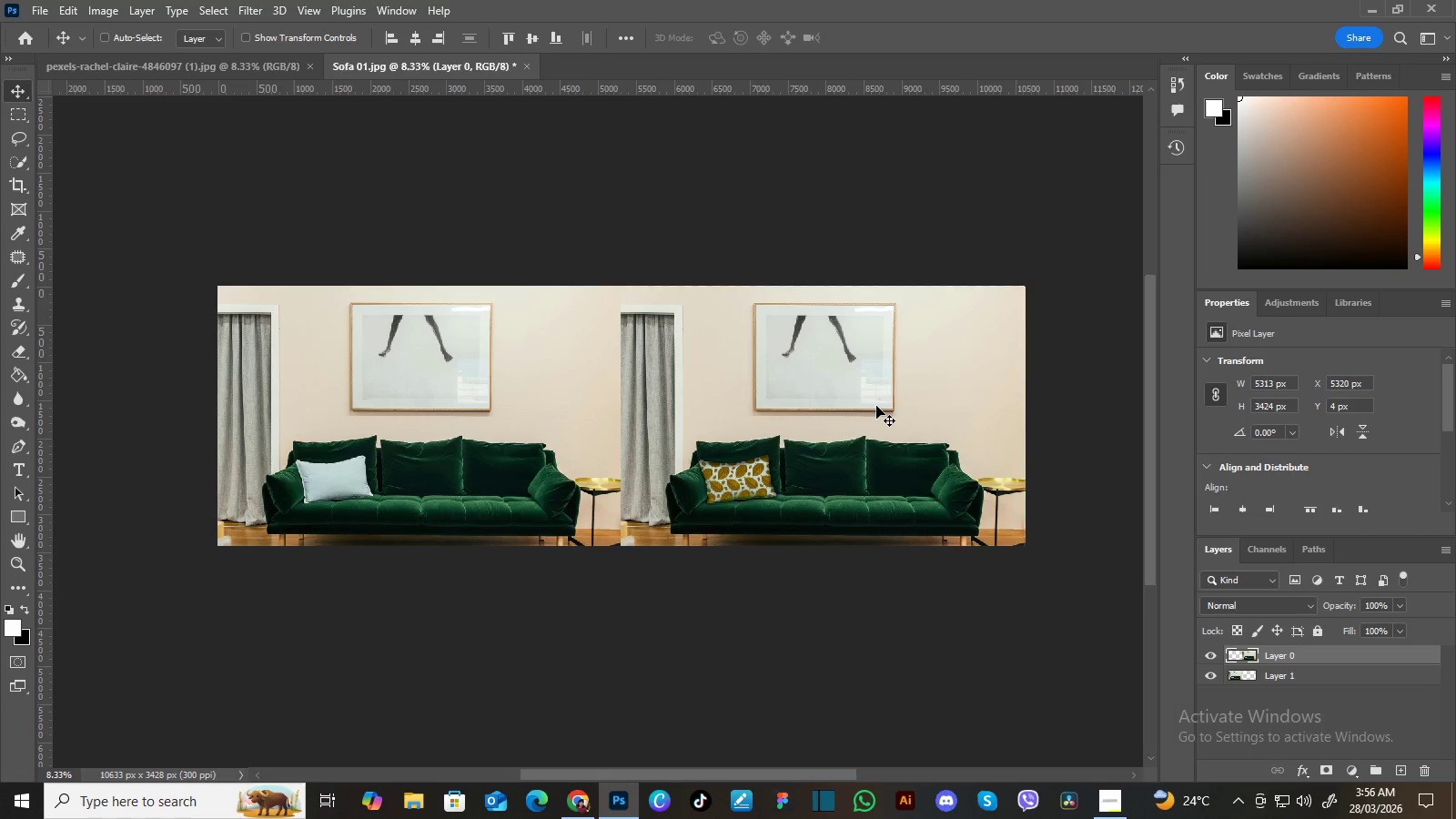 
key(Delete)
 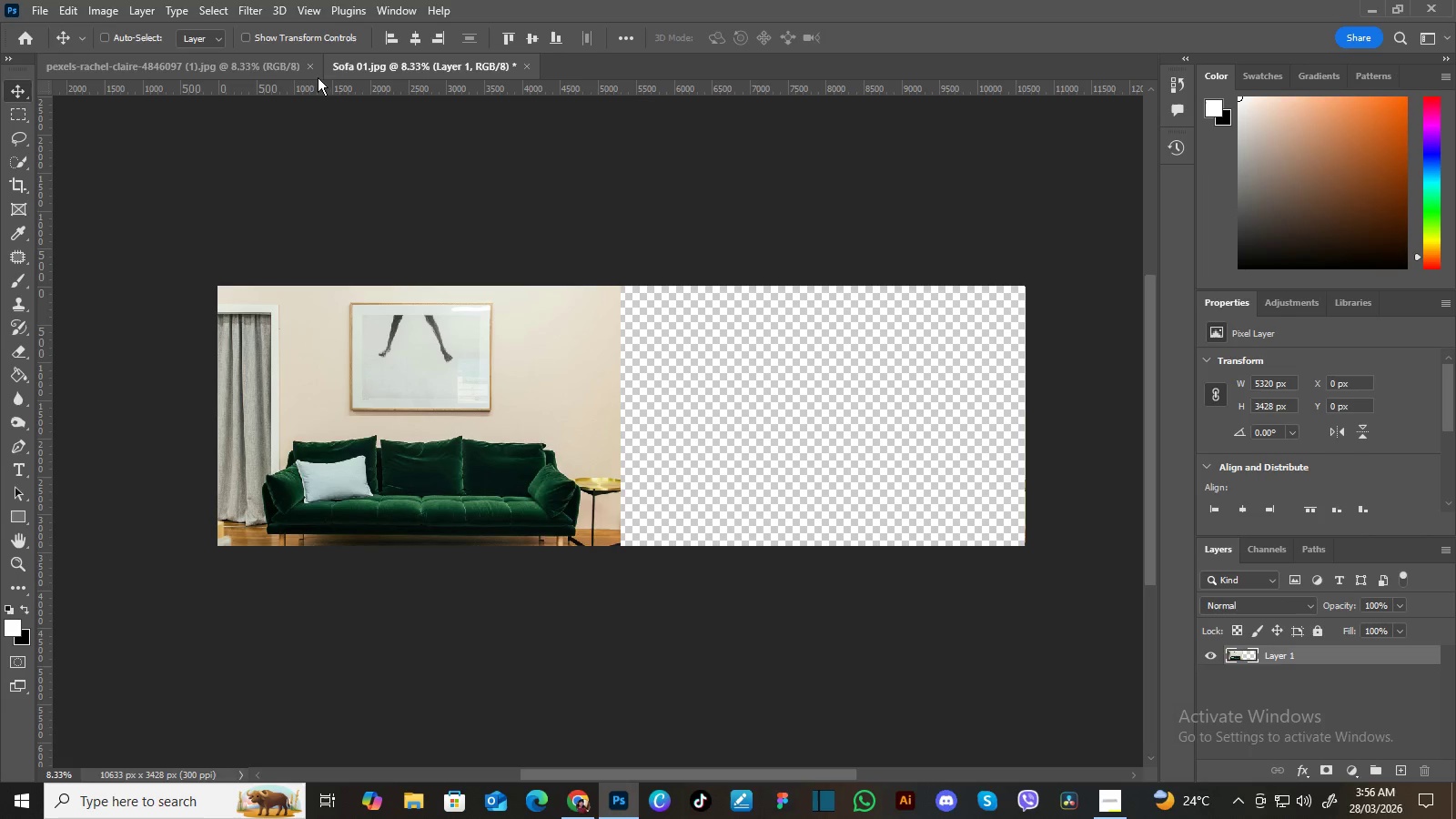 
left_click([254, 61])
 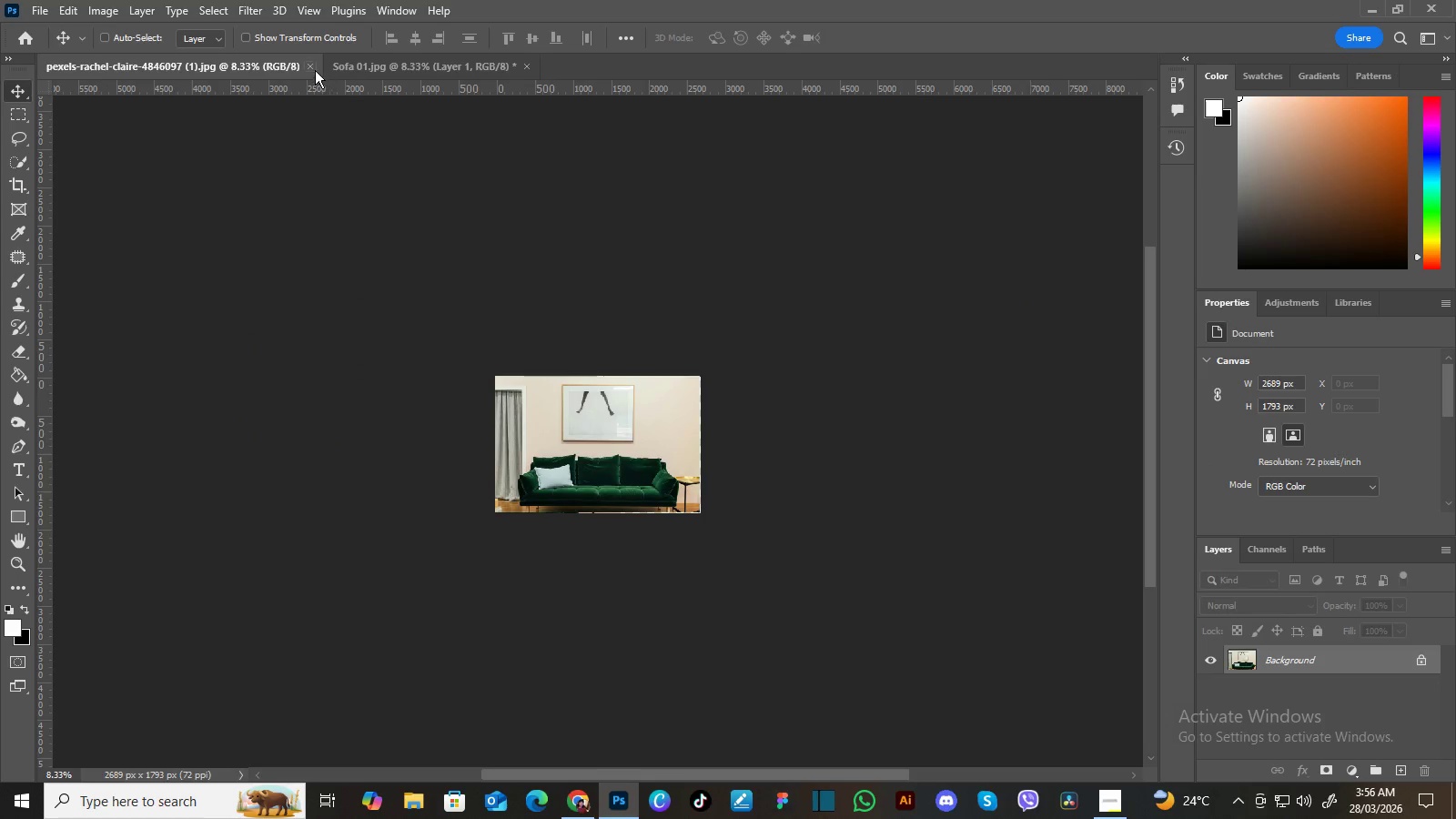 
left_click([313, 68])
 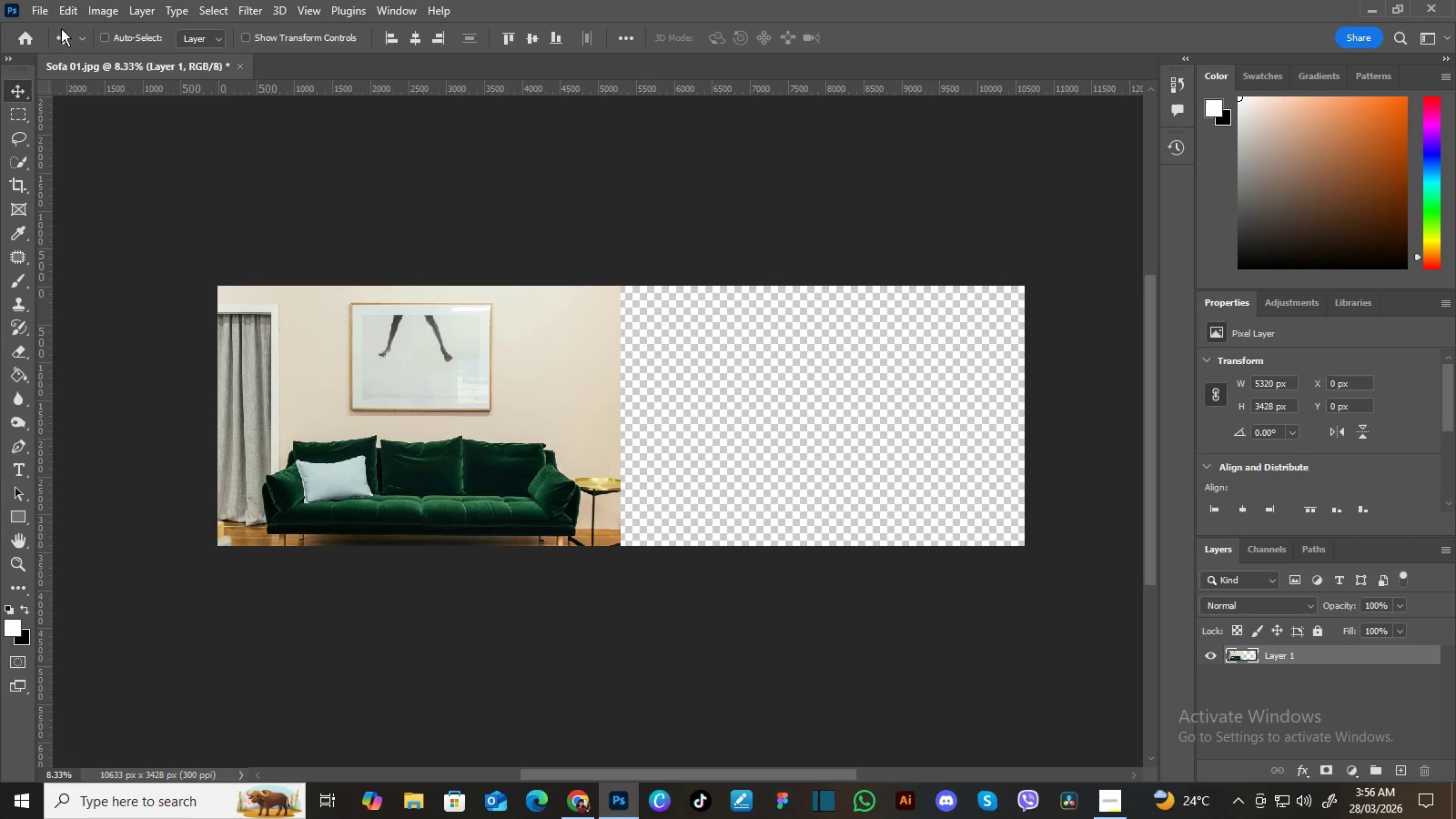 
left_click([36, 8])
 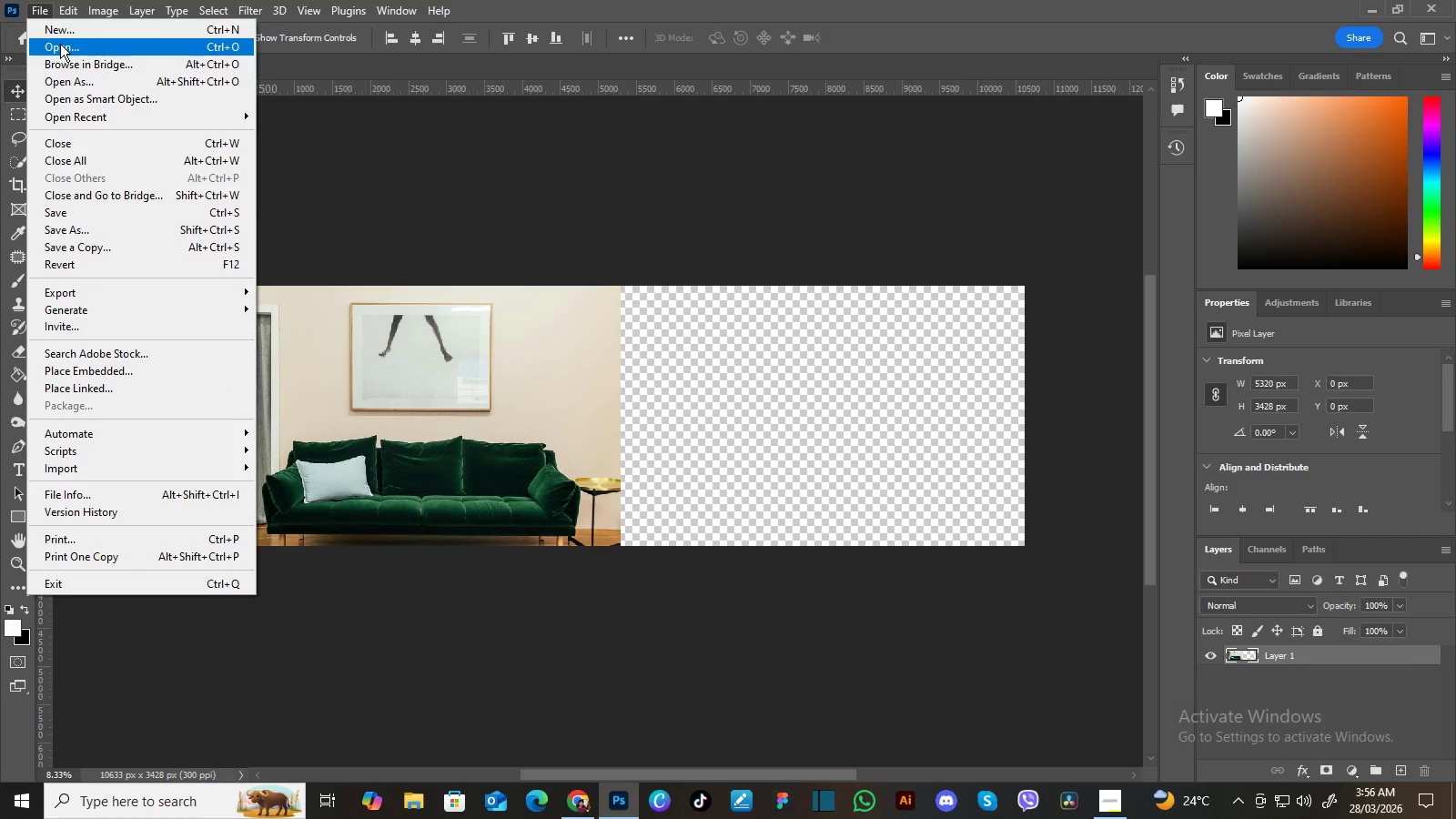 
left_click([60, 44])
 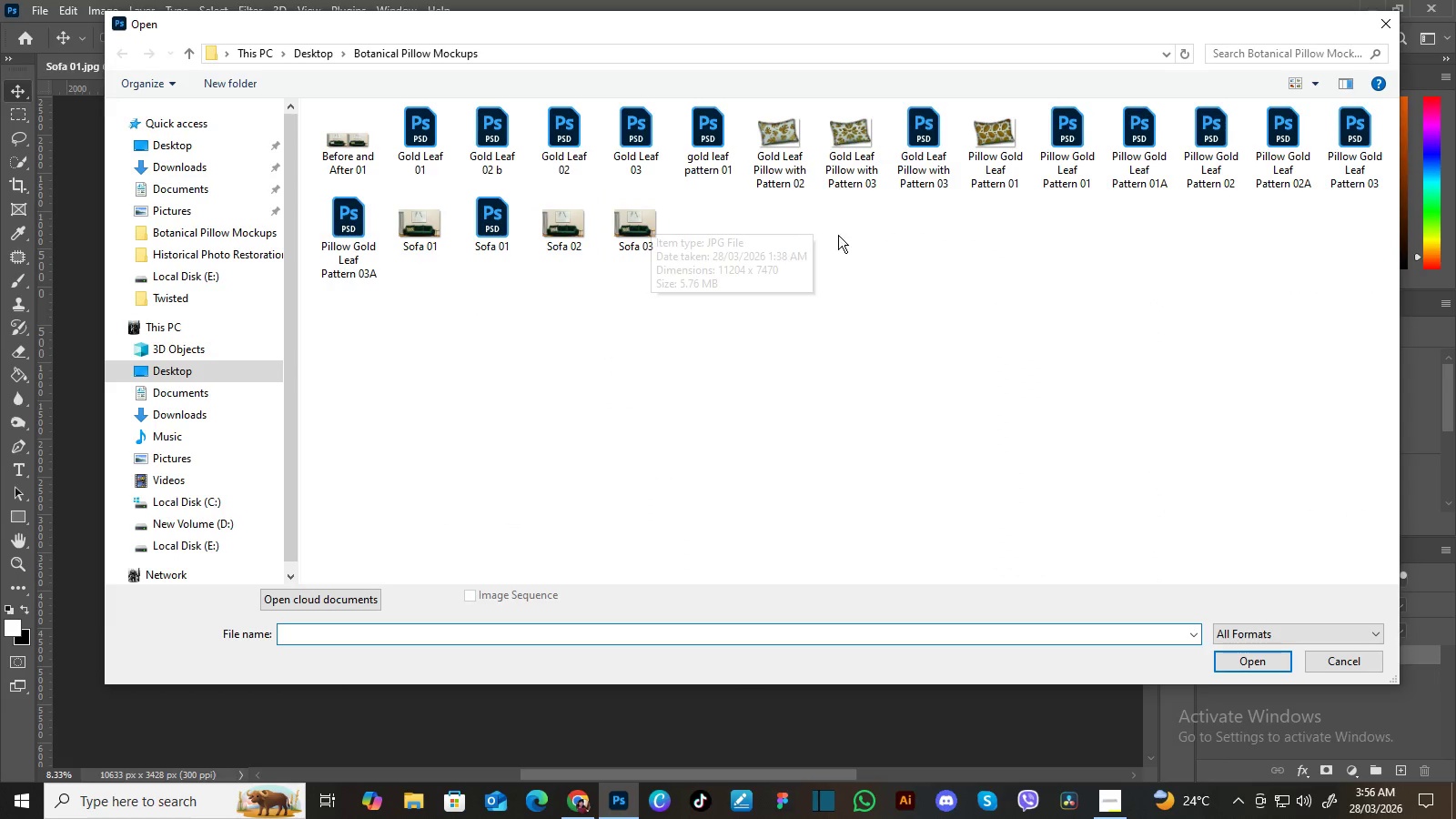 
left_click([576, 227])
 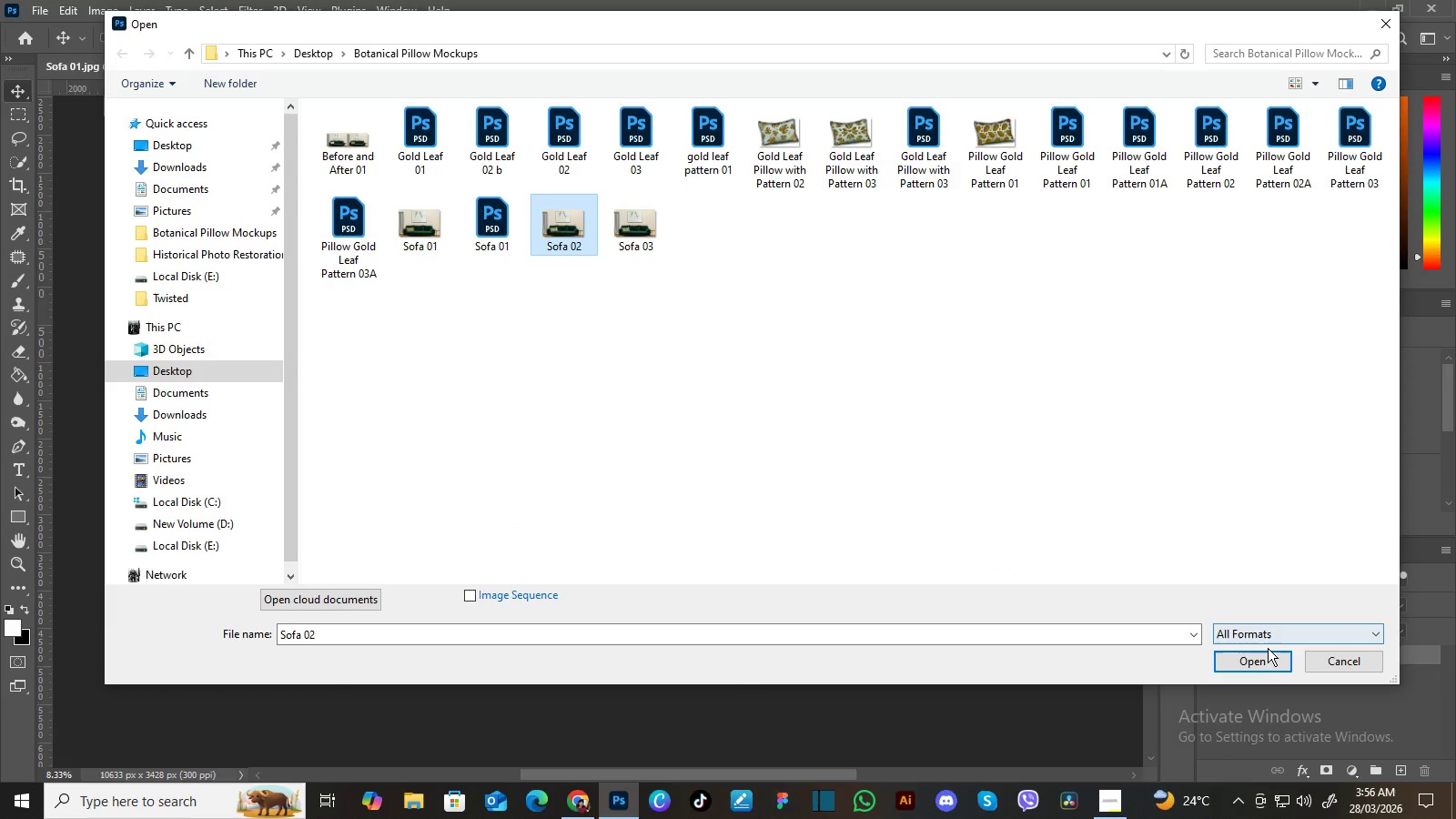 
left_click([1268, 659])
 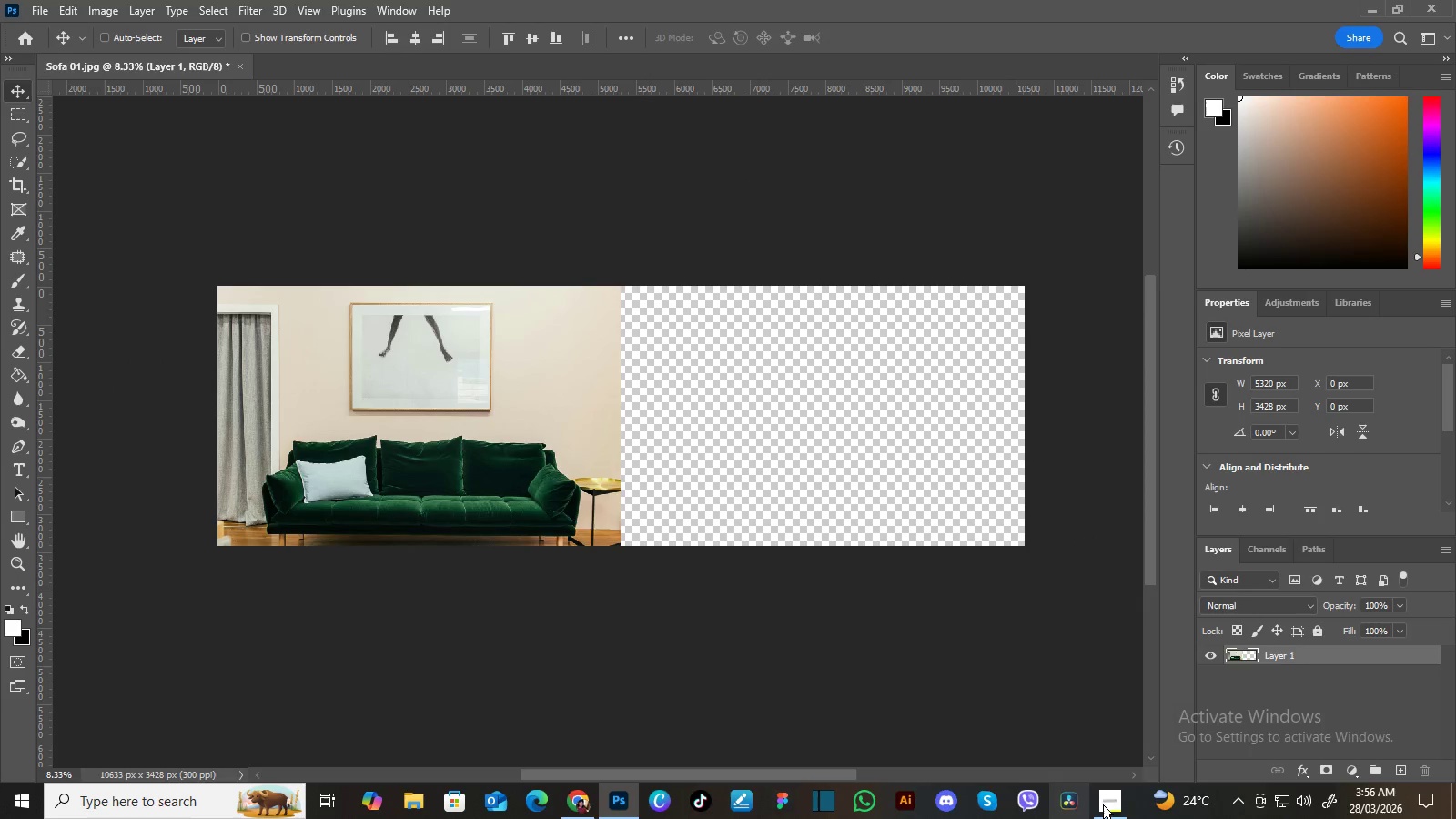 
left_click([1122, 806])